 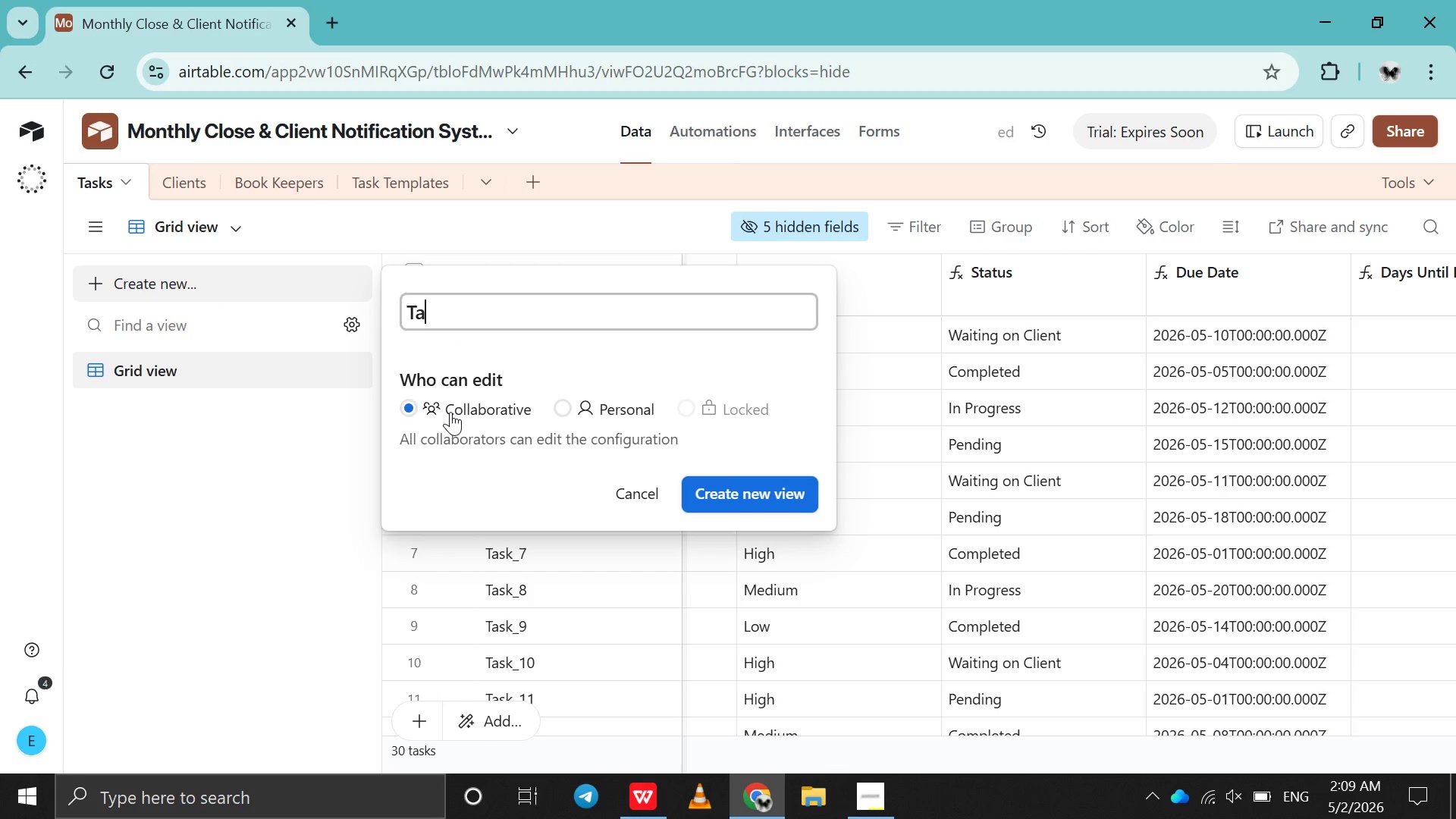 
hold_key(key=ShiftLeft, duration=0.45)
 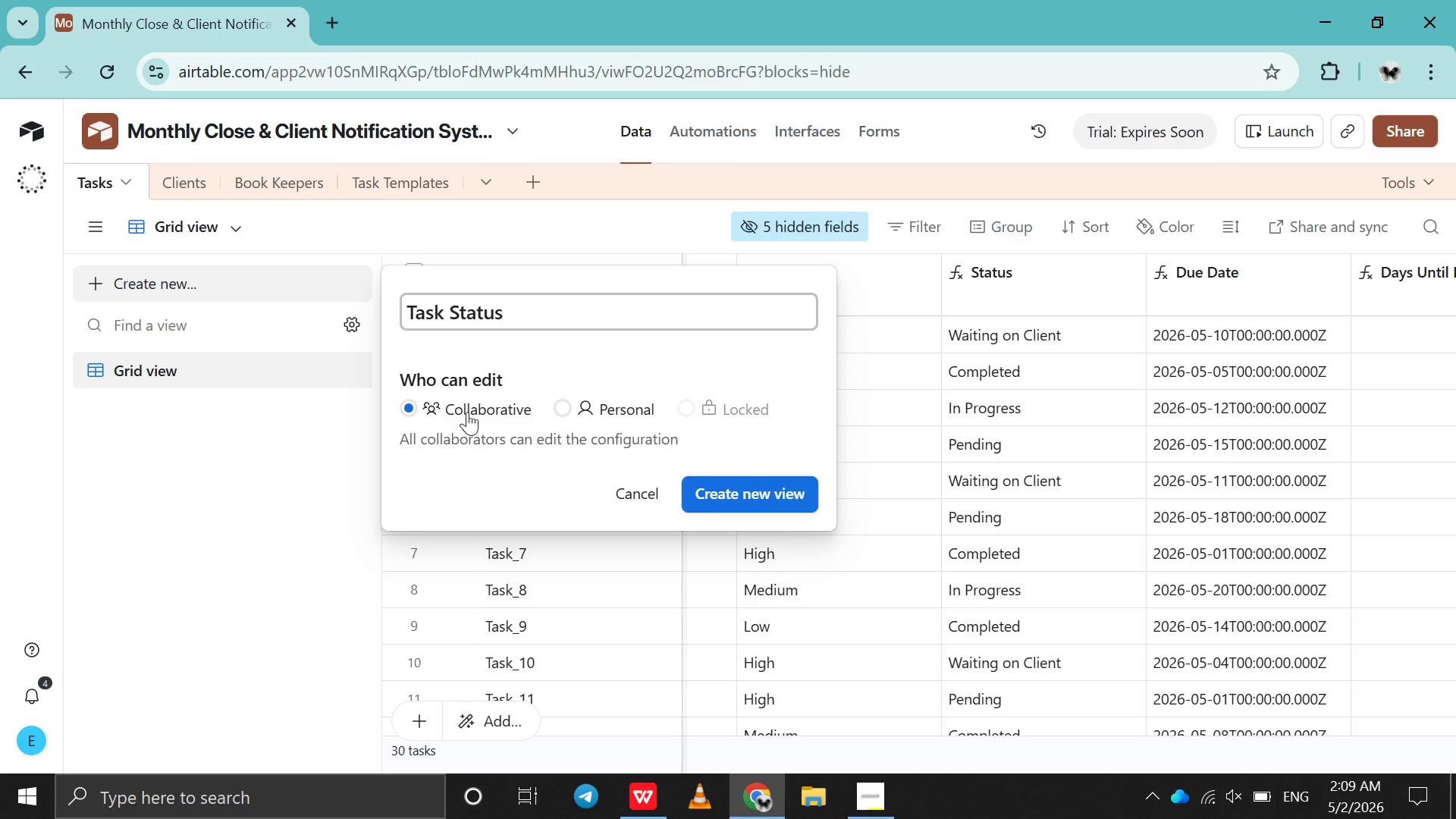 
key(Enter)
 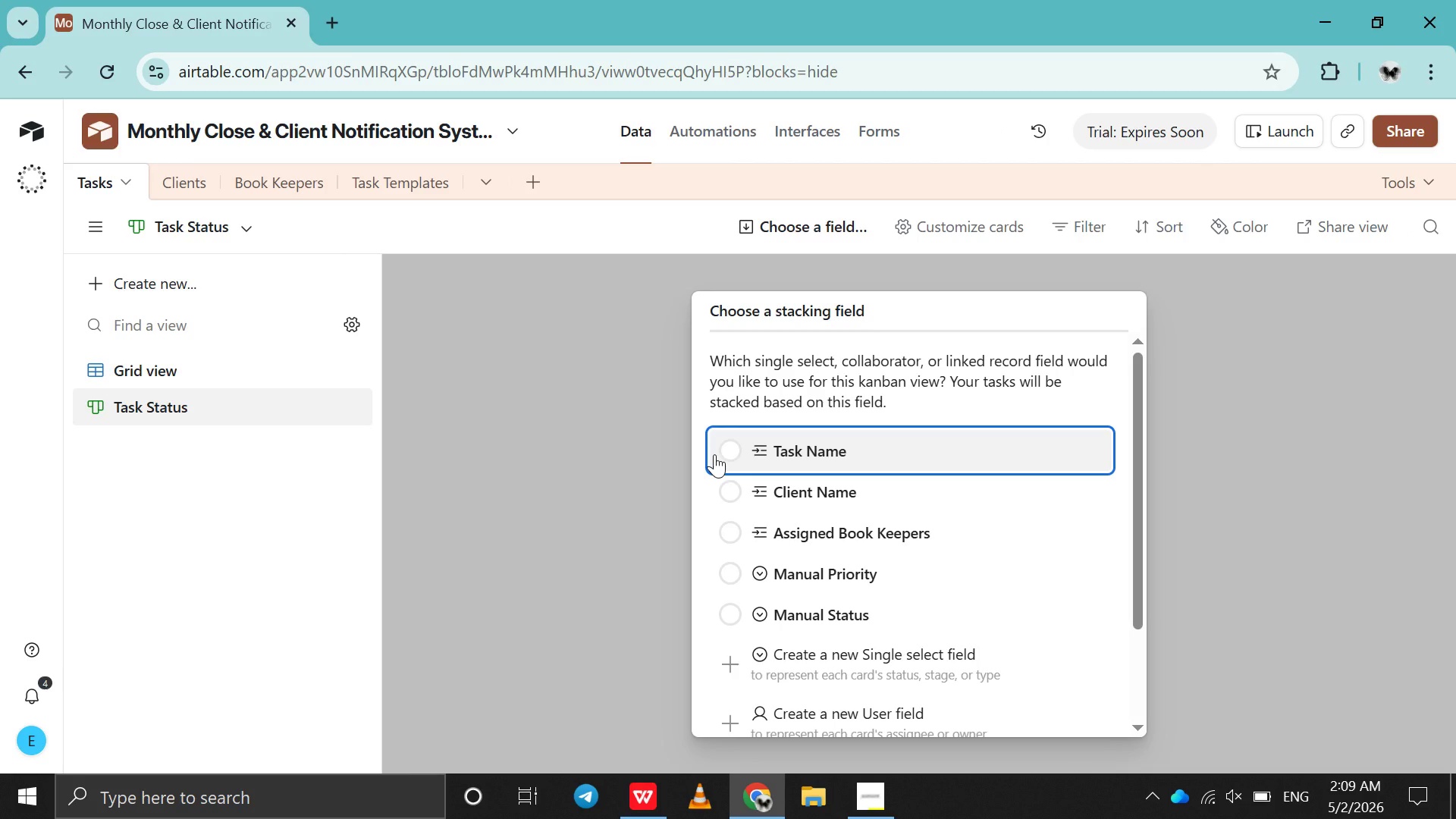 
wait(17.62)
 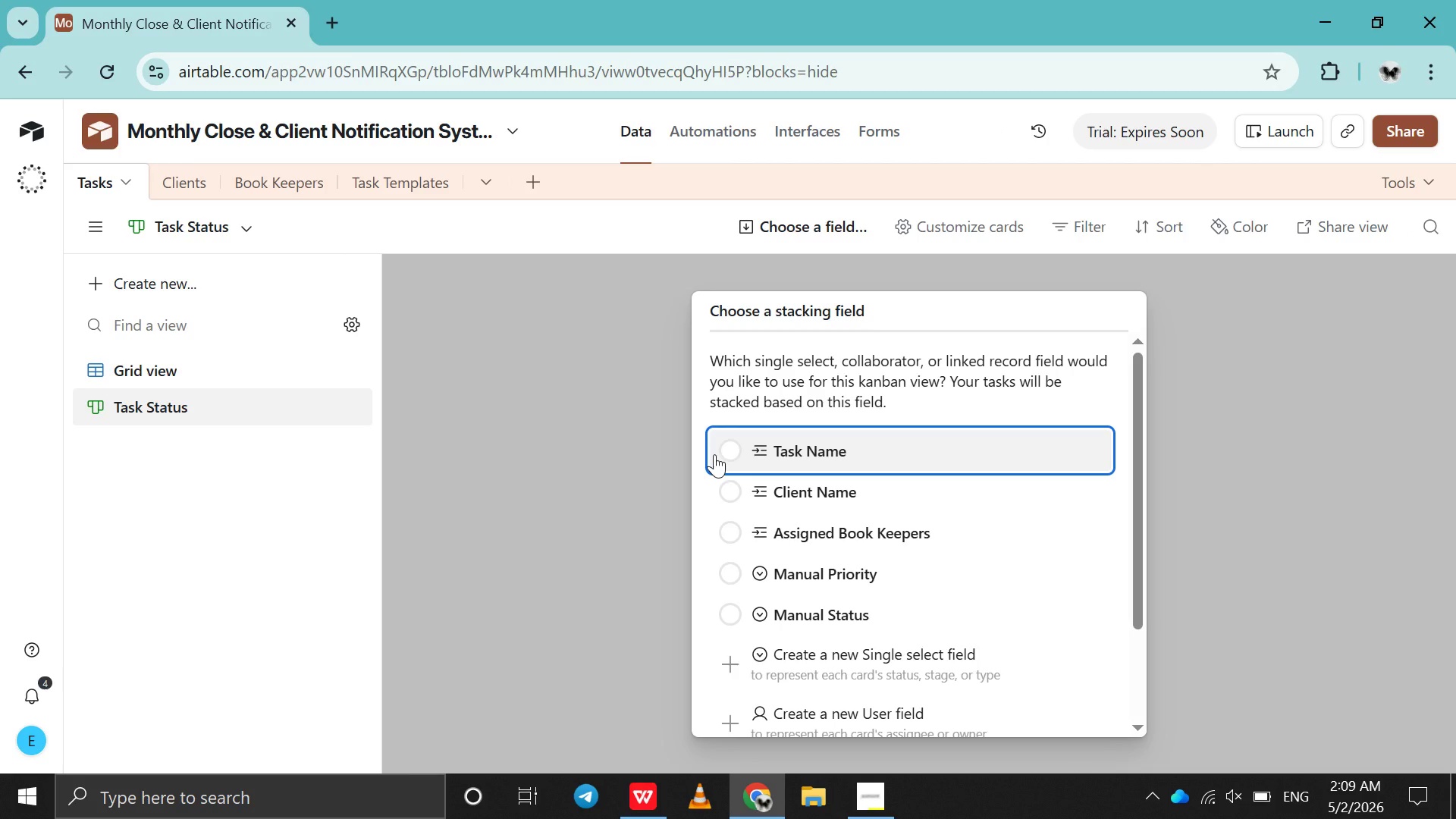 
scroll: coordinate [745, 627], scroll_direction: down, amount: 1.0
 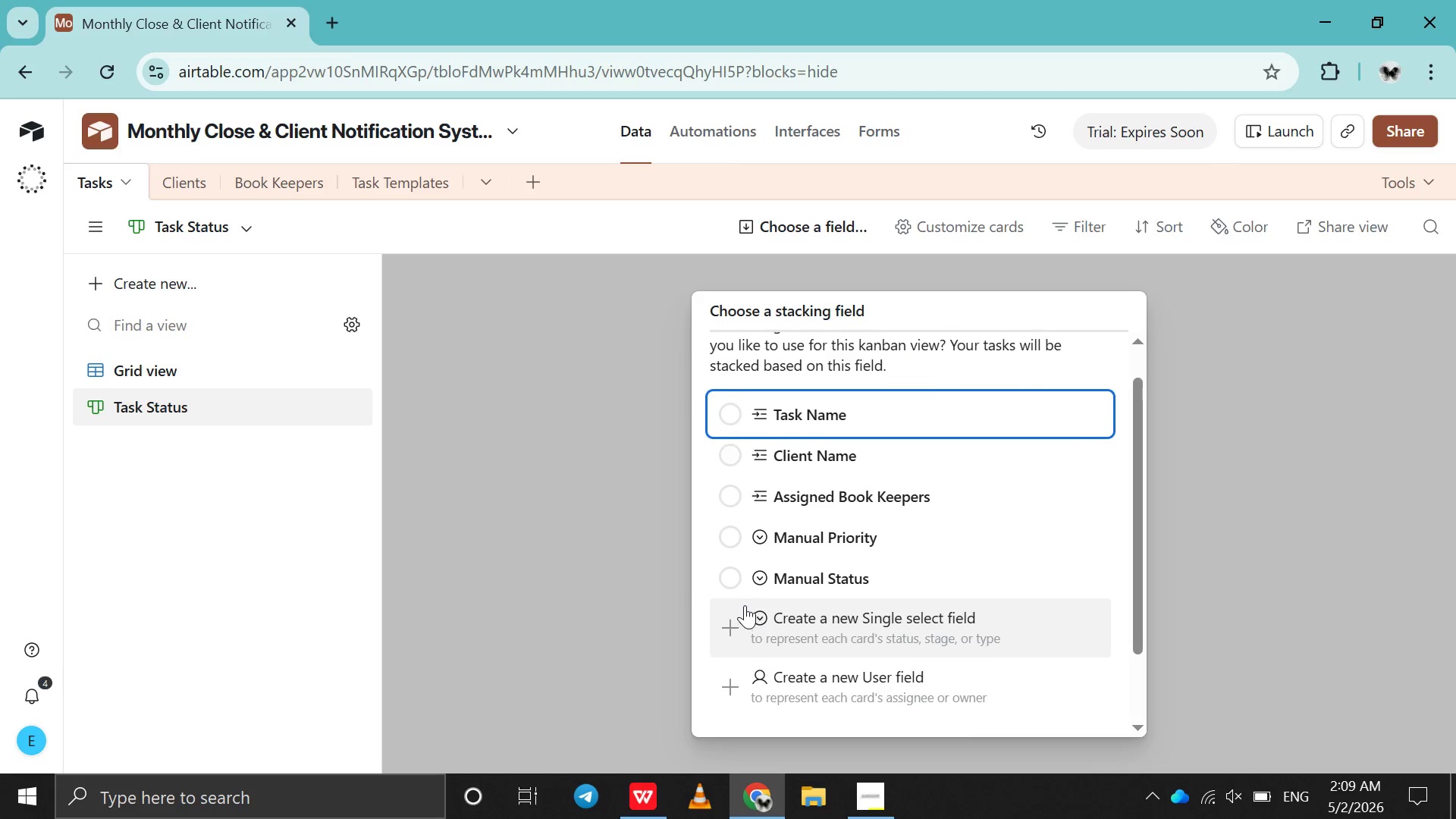 
scroll: coordinate [802, 547], scroll_direction: up, amount: 22.0
 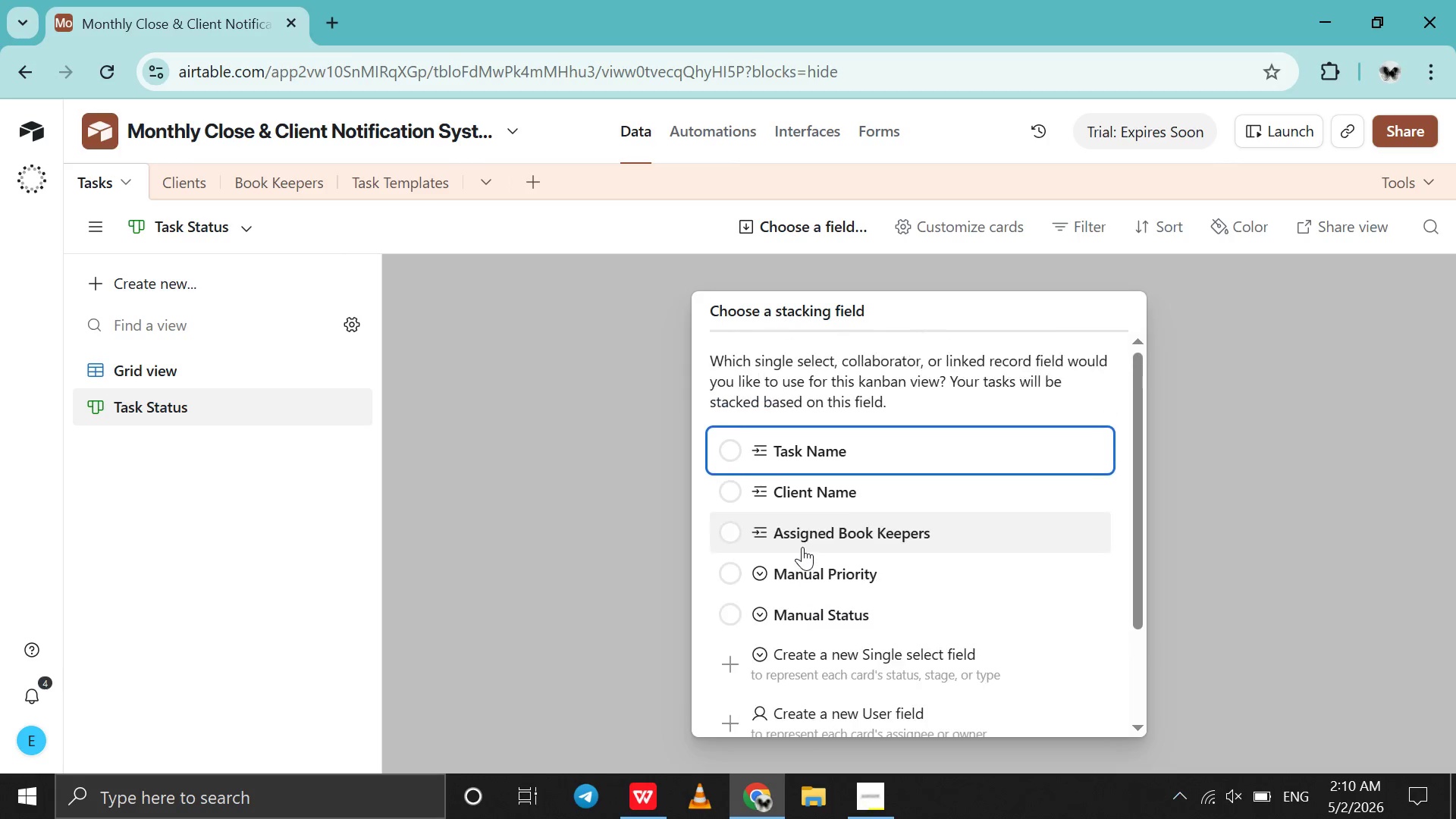 
scroll: coordinate [802, 547], scroll_direction: down, amount: 5.0
 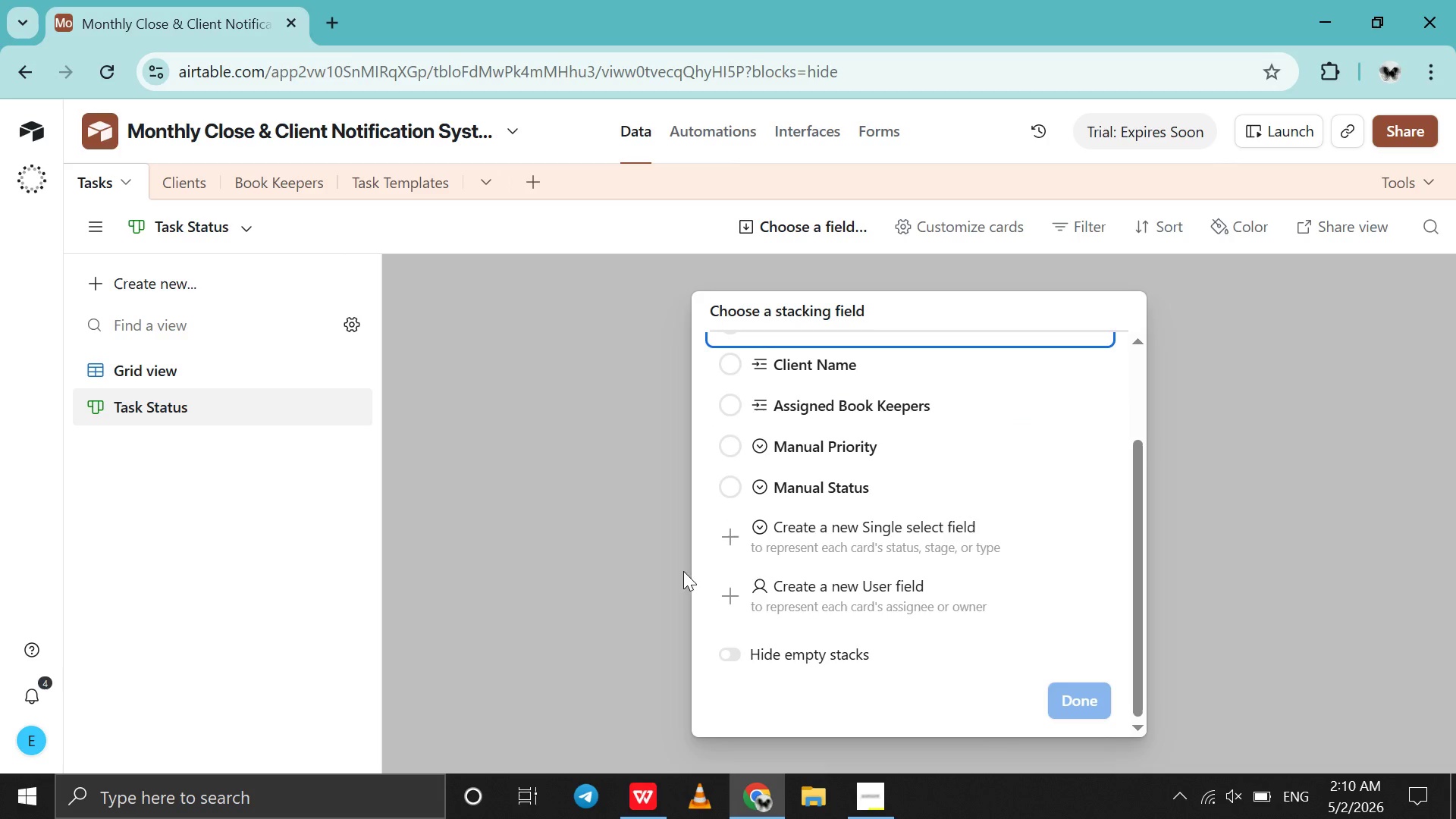 
left_click([673, 569])
 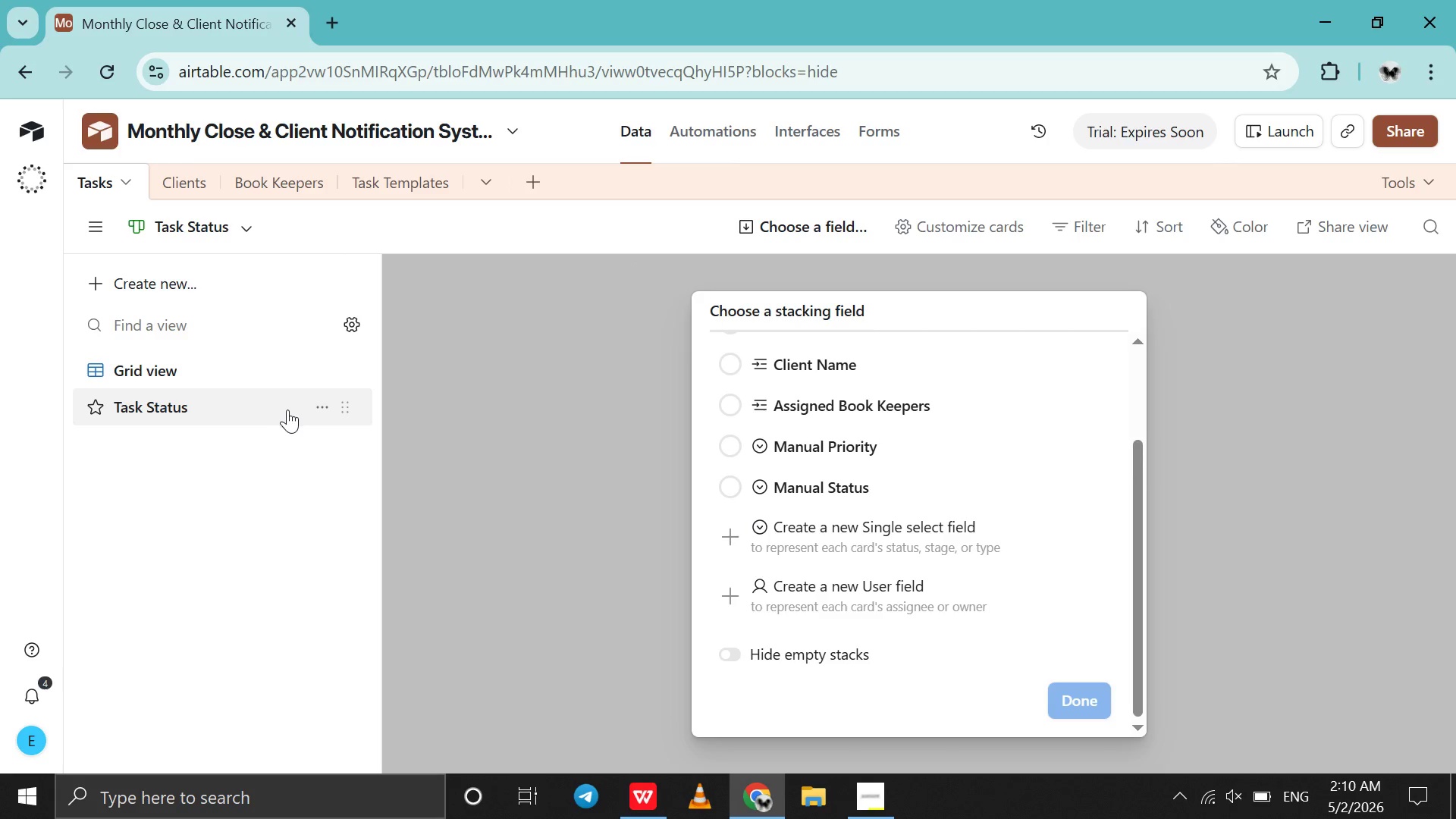 
left_click([310, 410])
 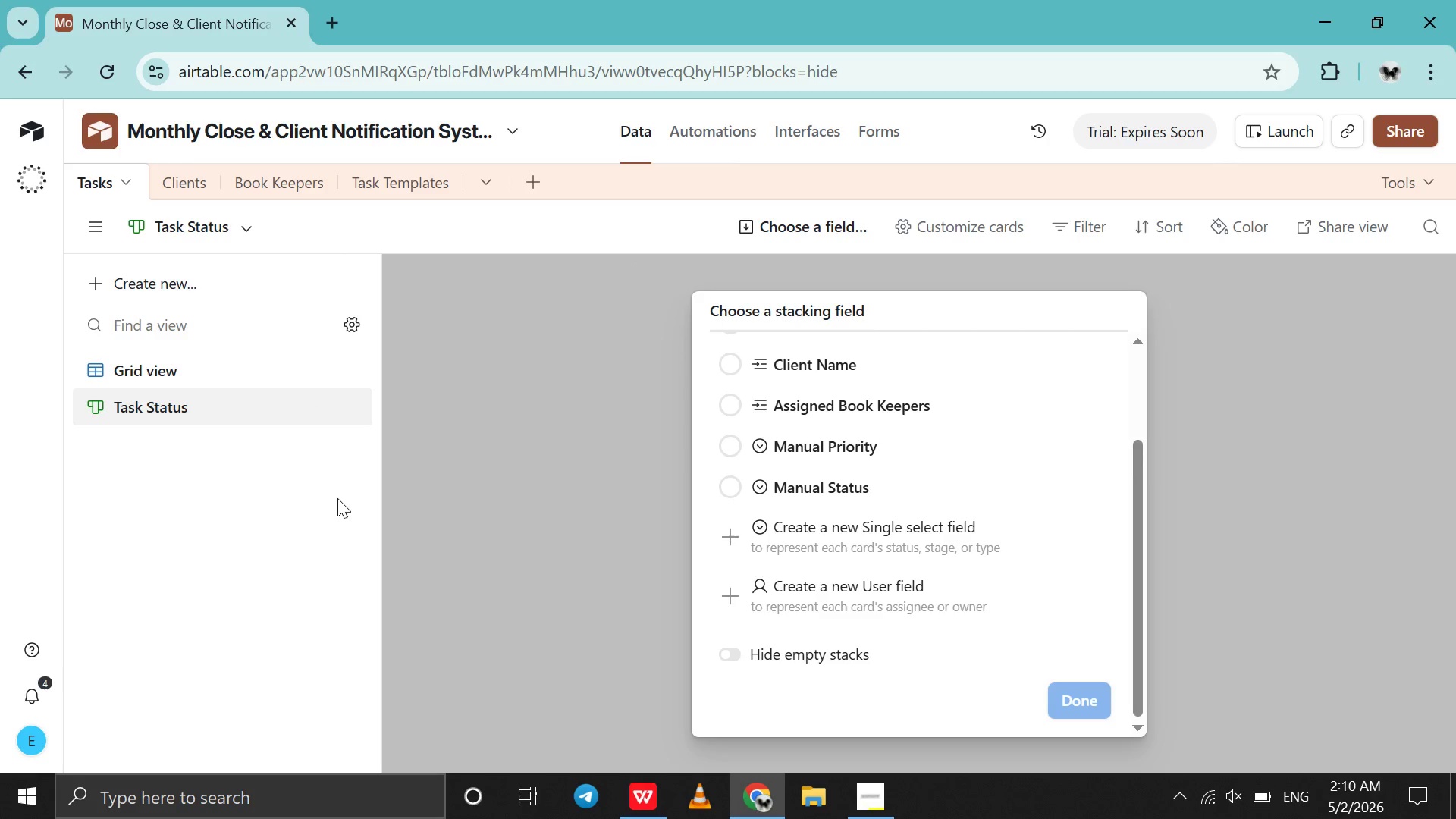 
left_click([337, 498])
 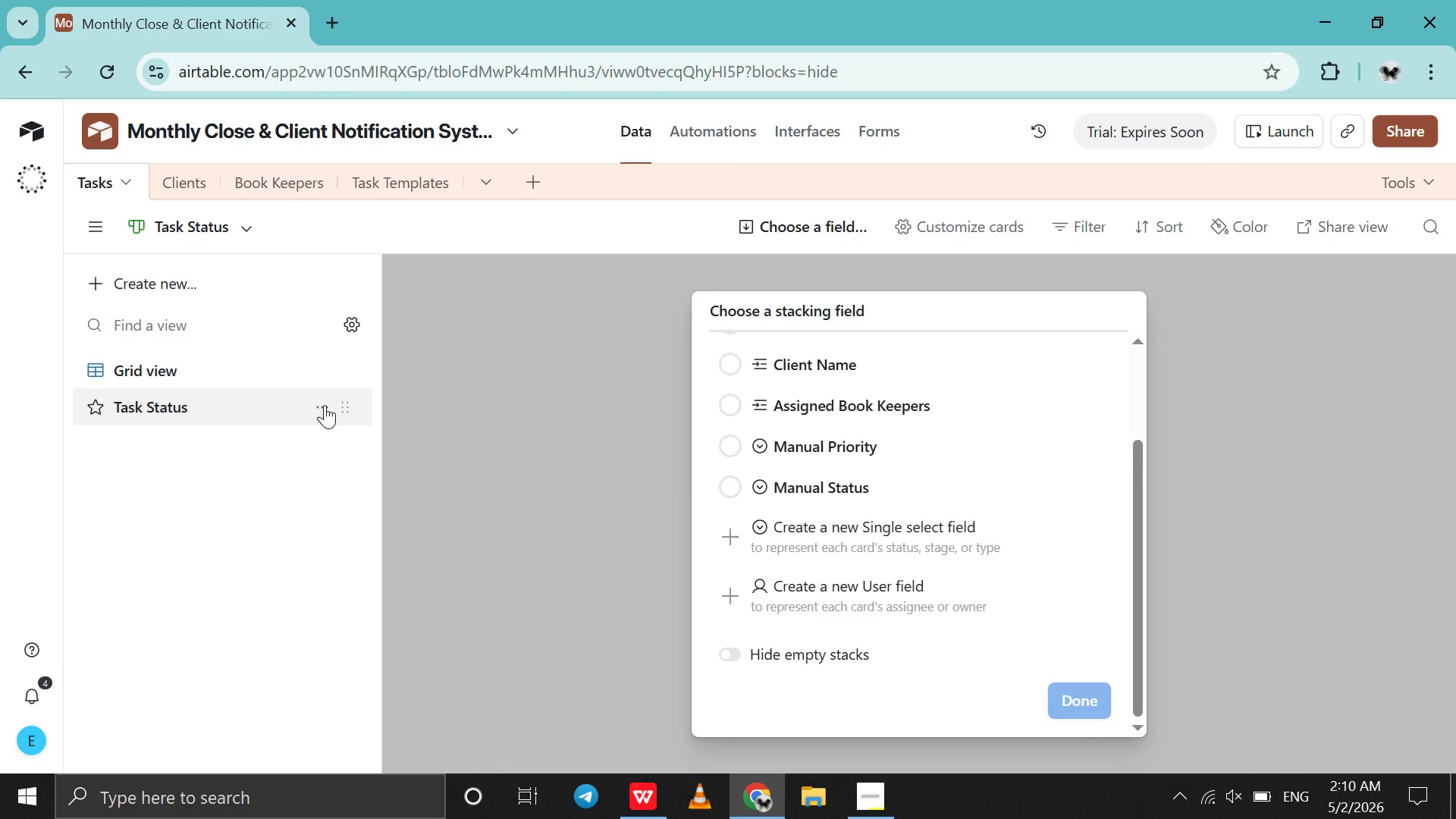 
left_click([322, 412])
 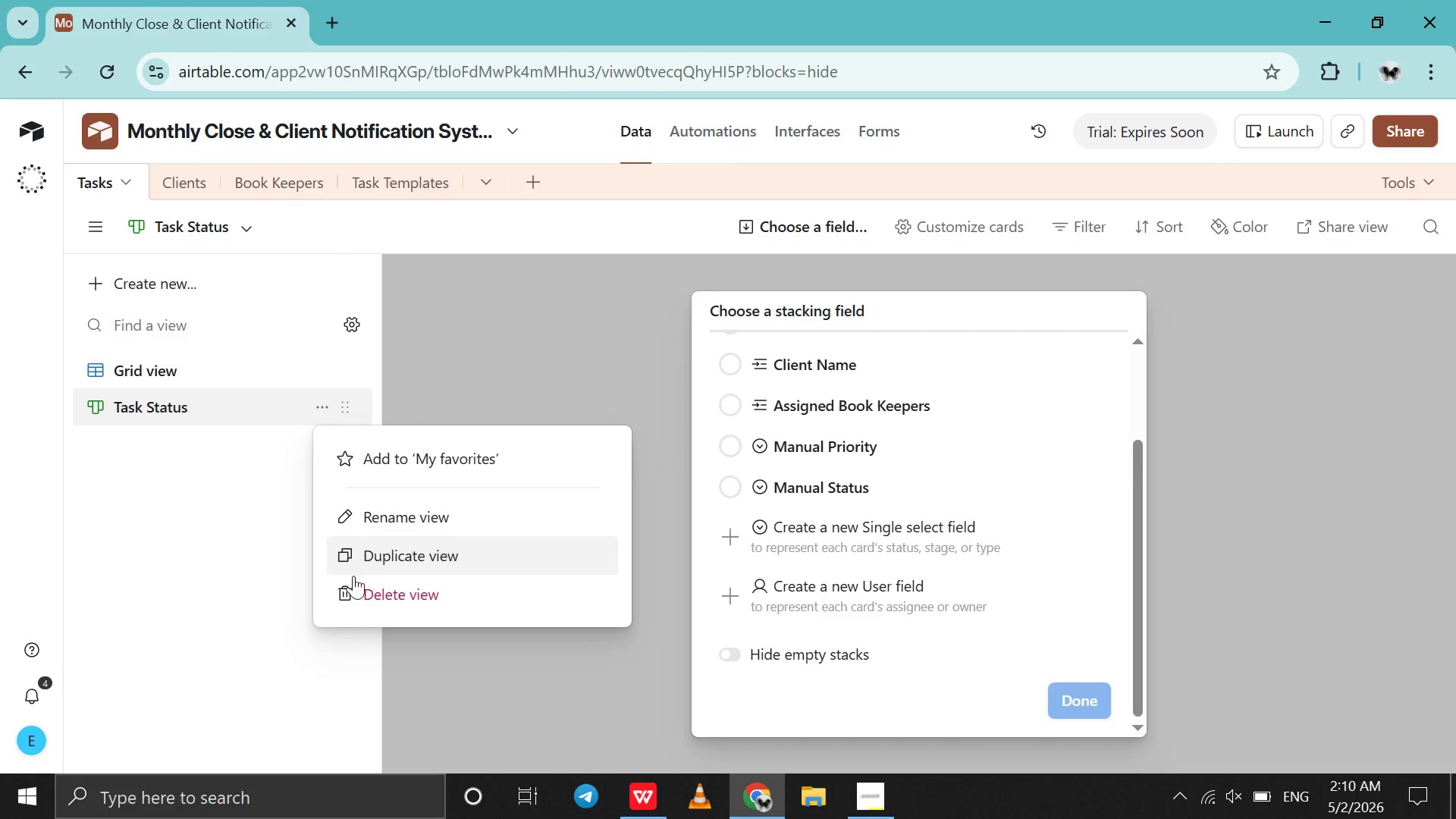 
left_click([354, 585])
 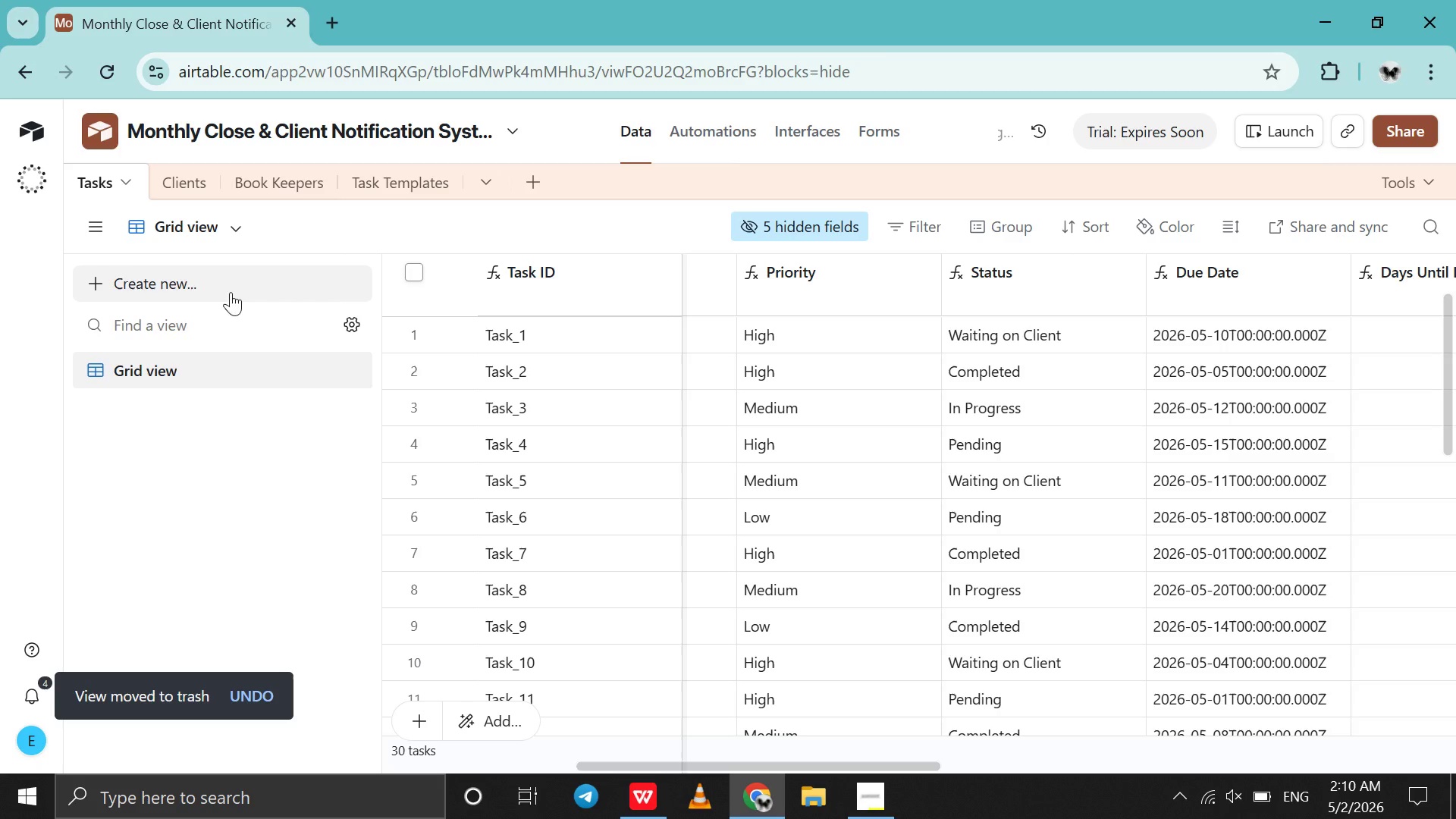 
scroll: coordinate [790, 357], scroll_direction: up, amount: 3.0
 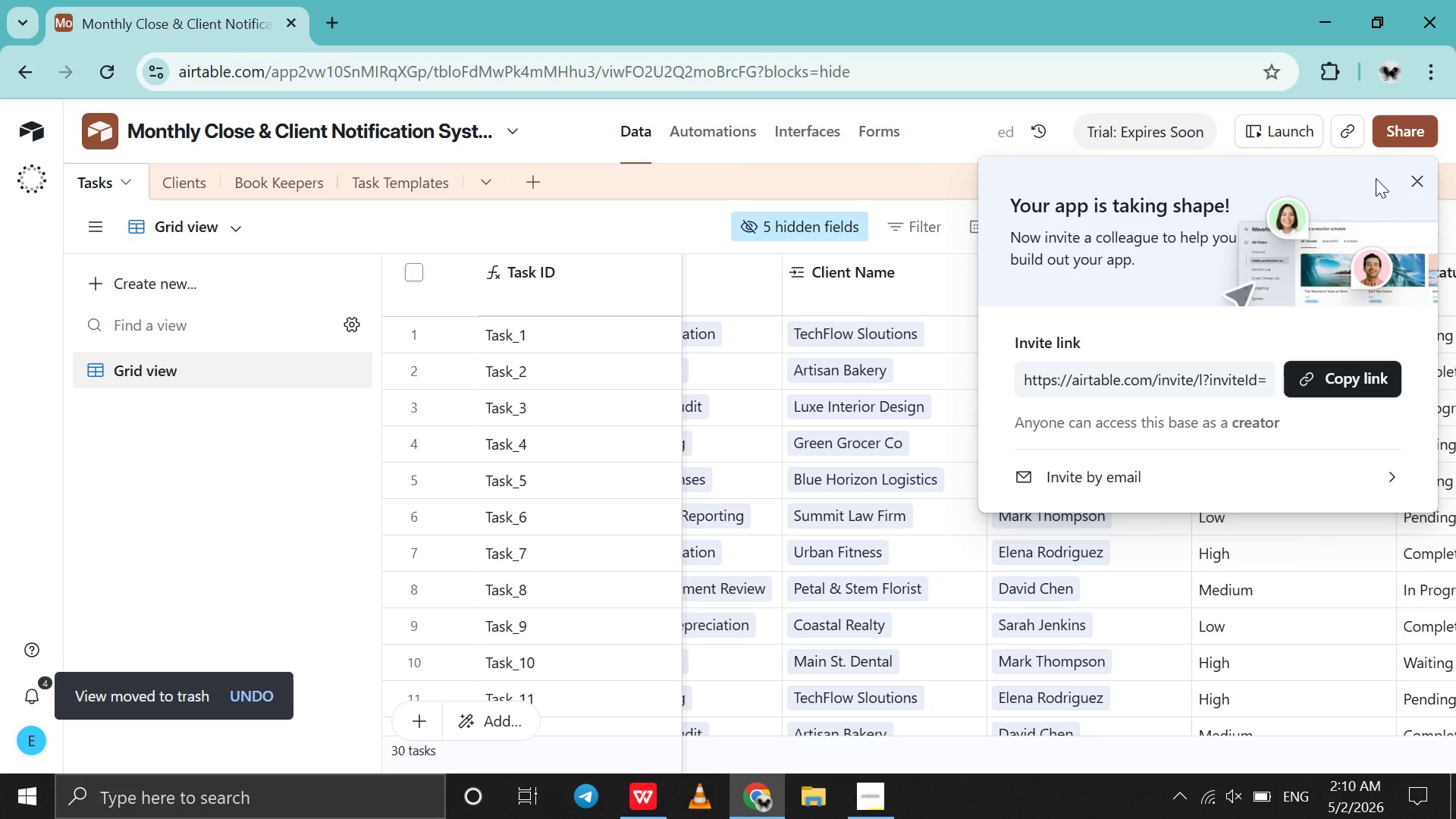 
left_click([1415, 184])
 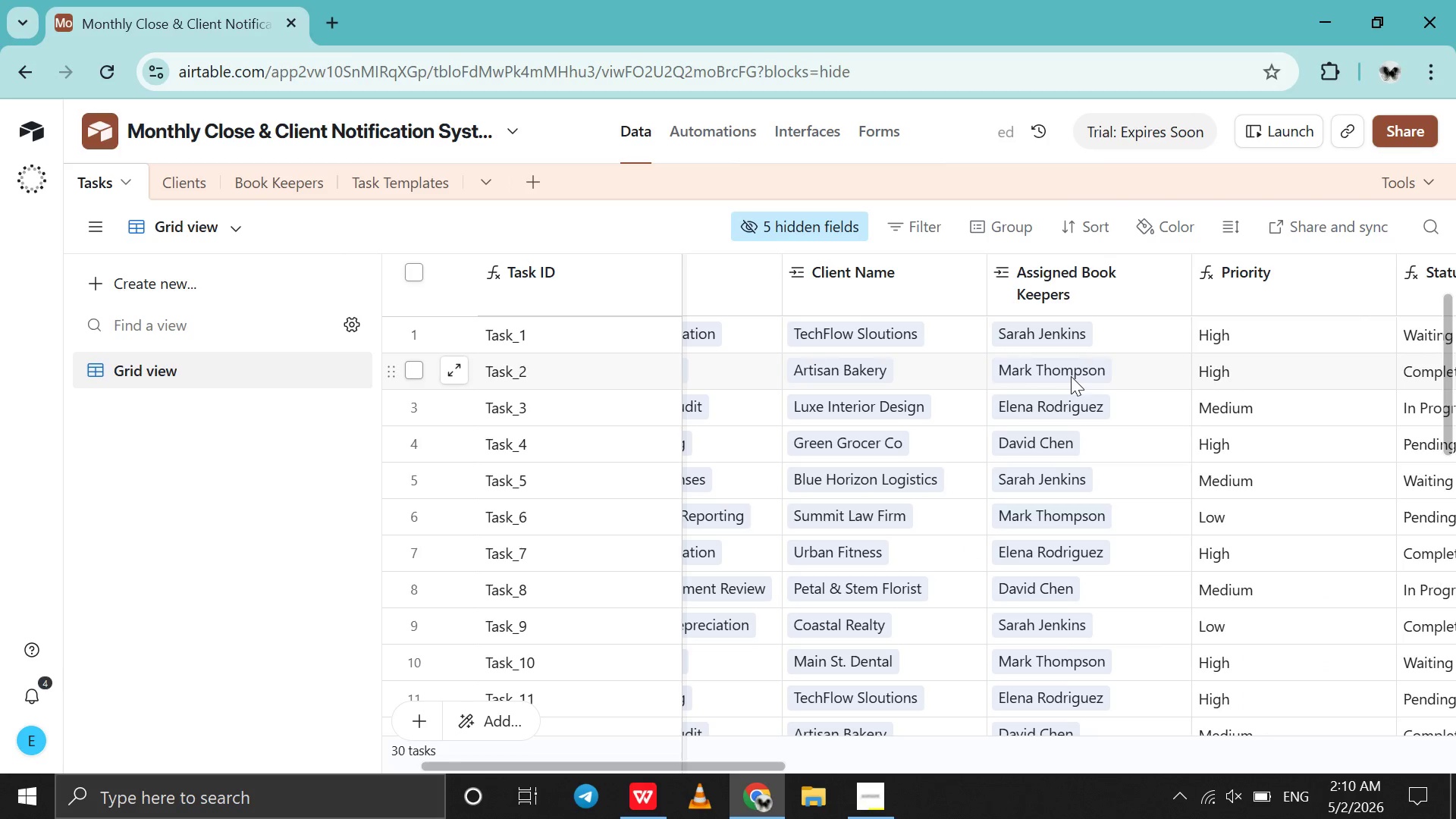 
scroll: coordinate [1071, 376], scroll_direction: up, amount: 8.0
 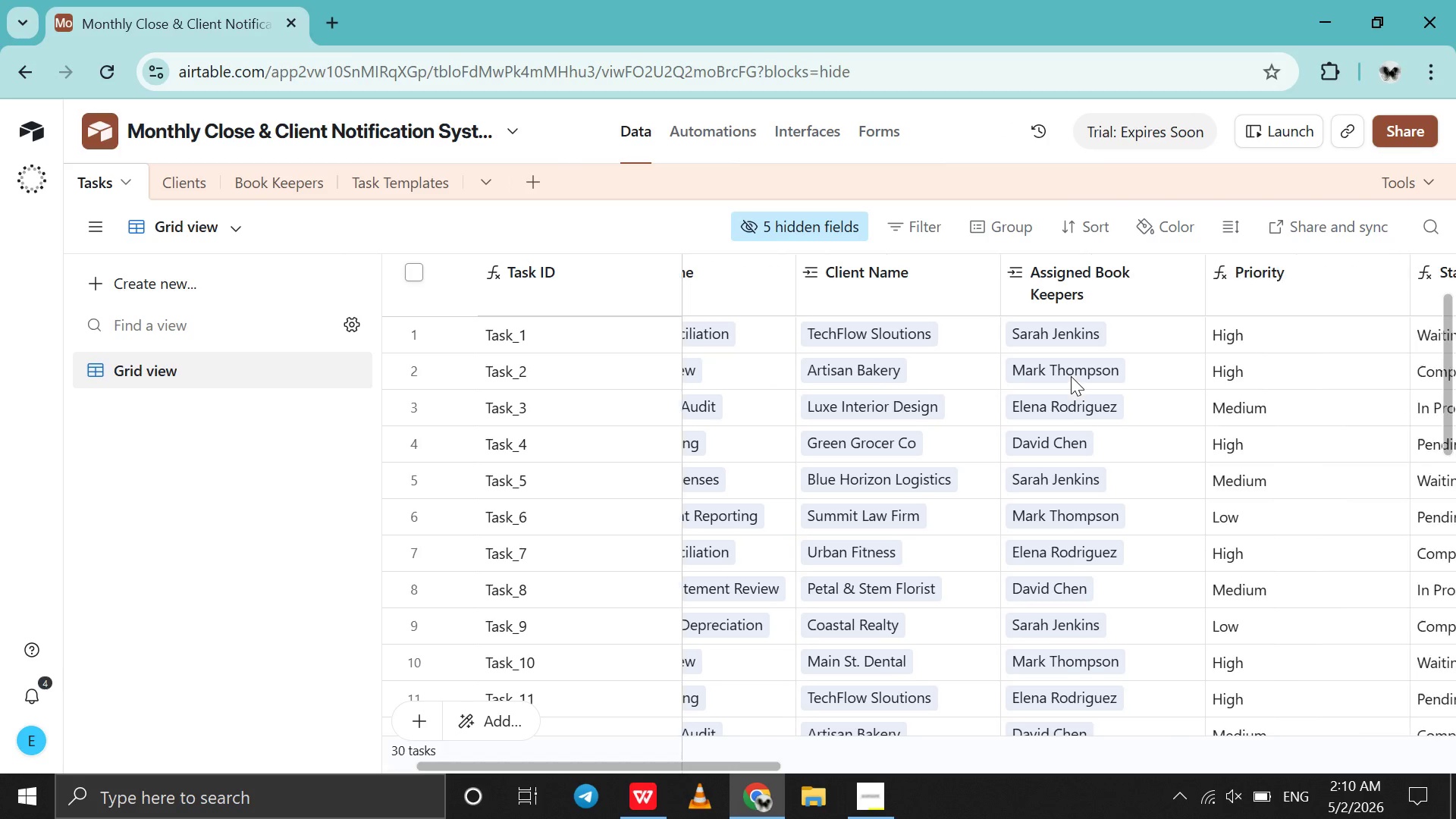 
scroll: coordinate [1071, 376], scroll_direction: down, amount: 2.0
 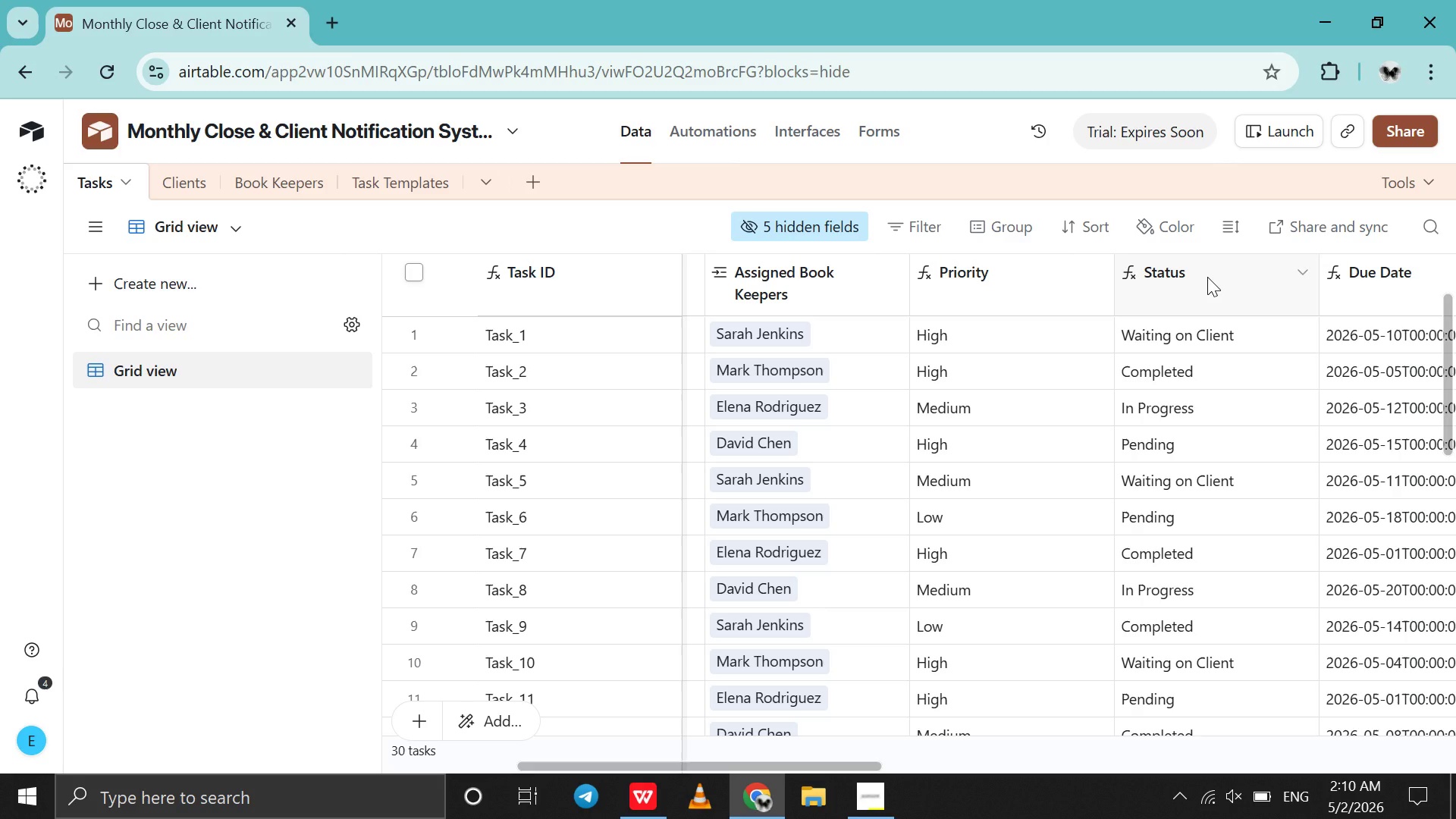 
double_click([1207, 277])
 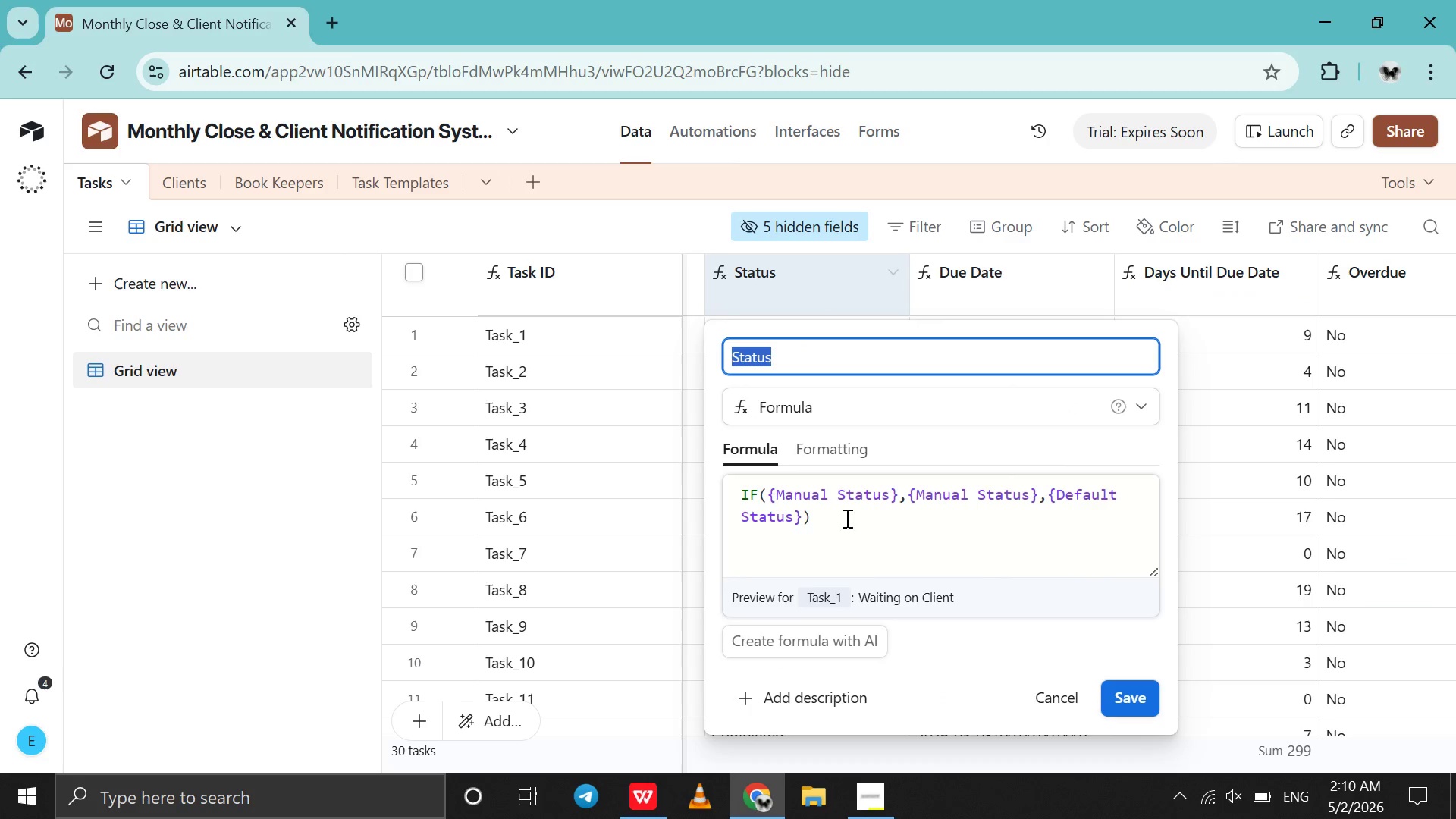 
wait(5.47)
 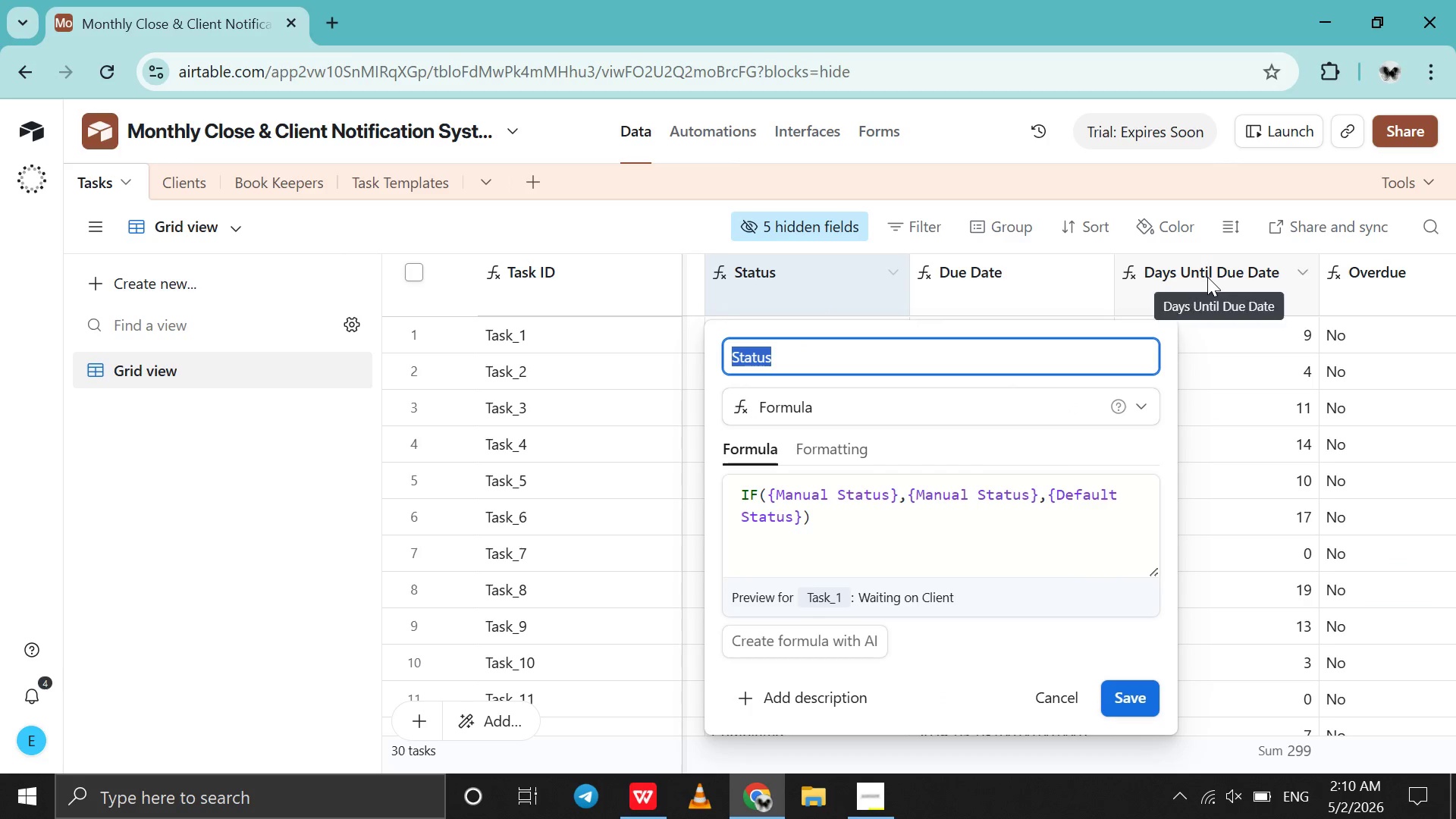 
left_click([826, 450])
 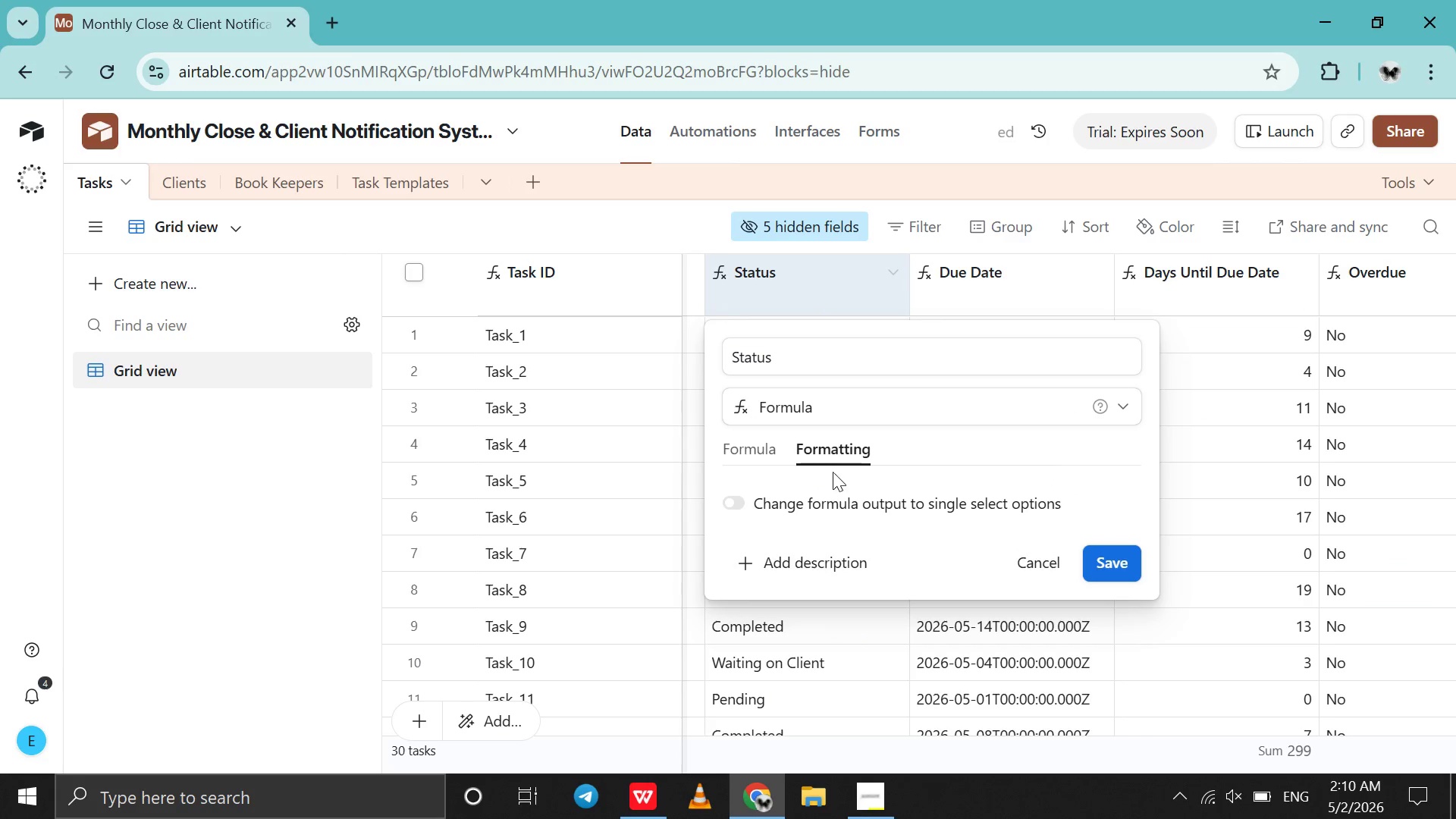 
left_click([836, 489])
 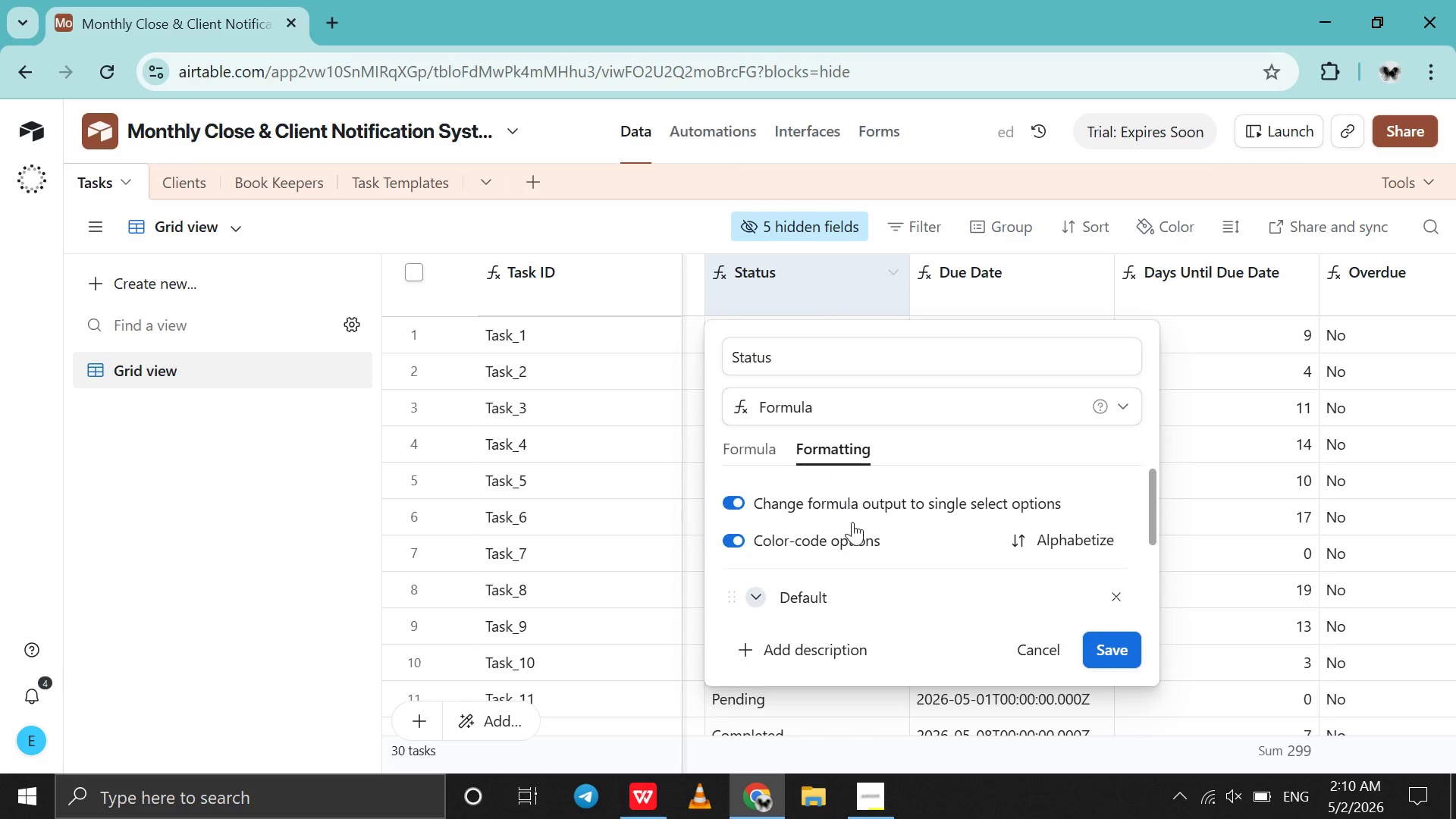 
scroll: coordinate [861, 549], scroll_direction: down, amount: 4.0
 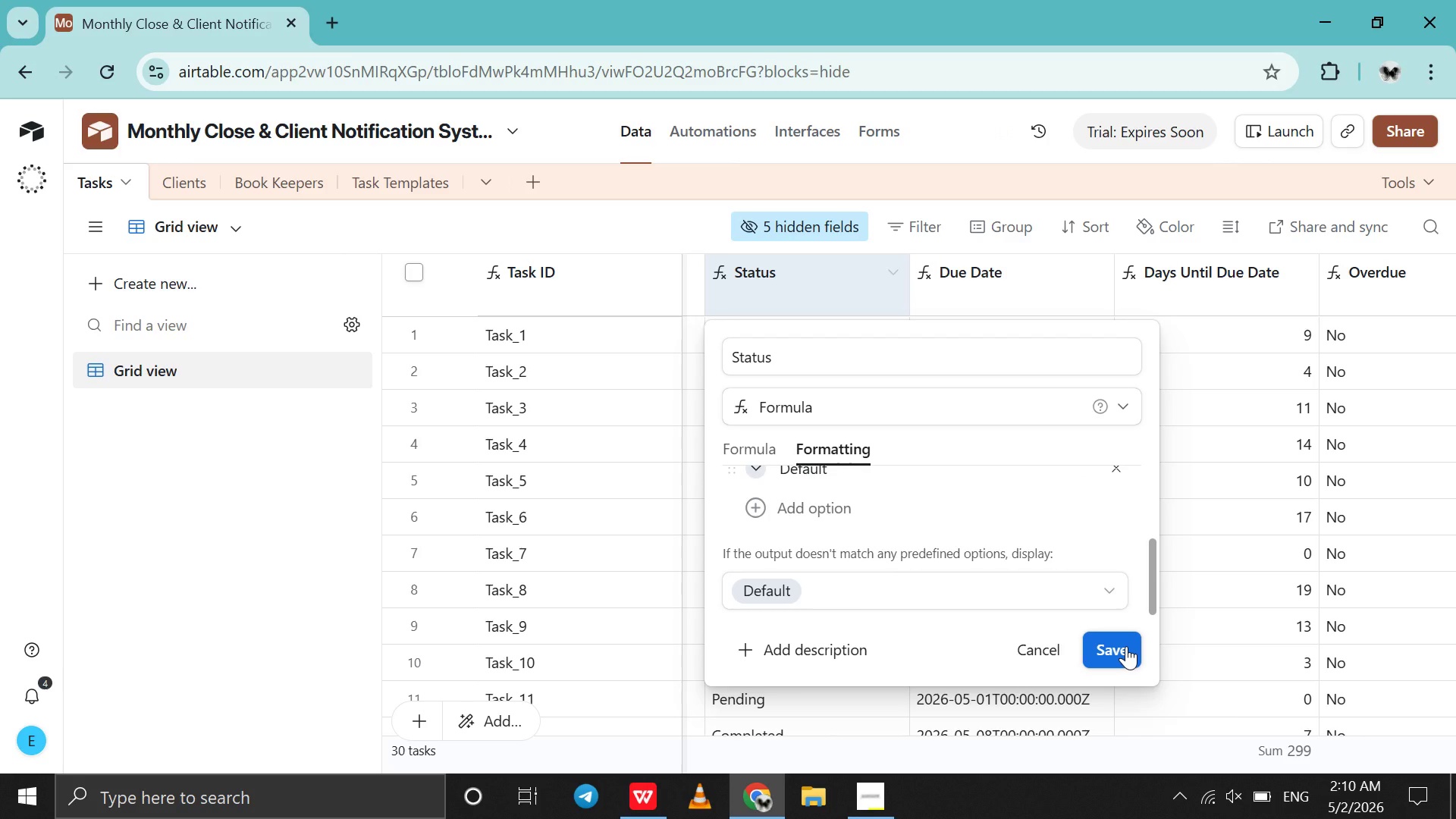 
left_click([1126, 646])
 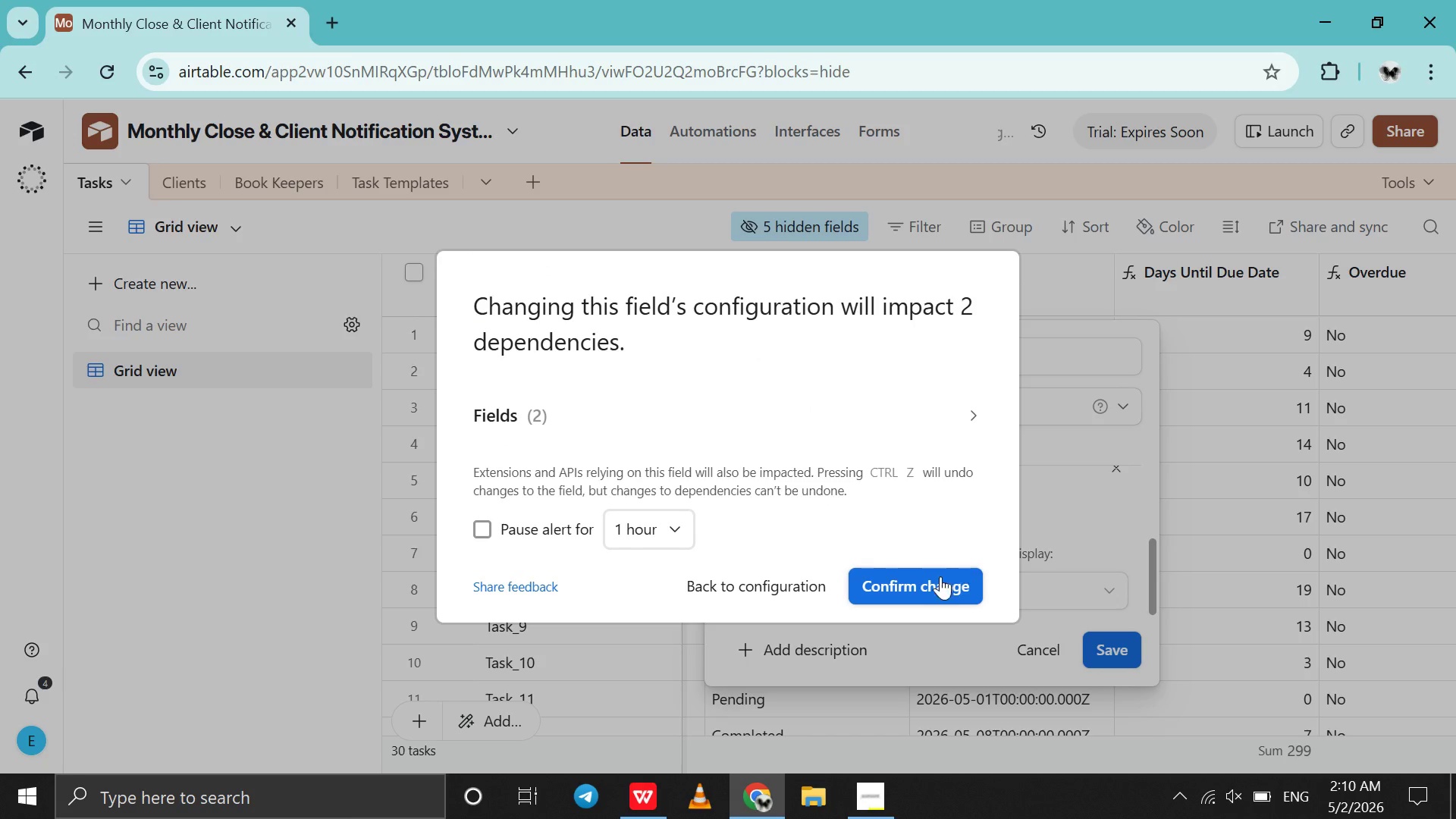 
left_click([923, 582])
 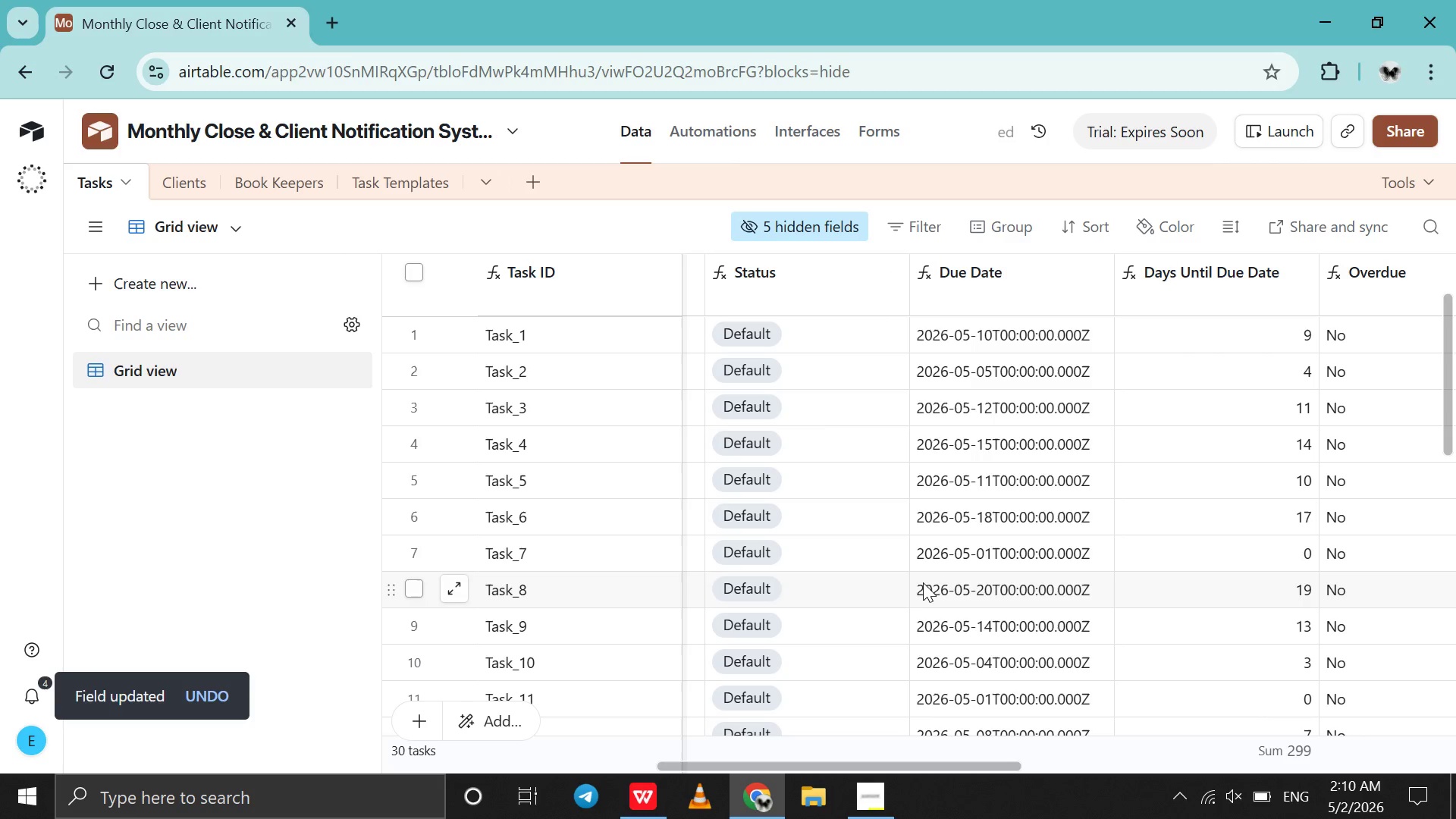 
scroll: coordinate [812, 500], scroll_direction: up, amount: 8.0
 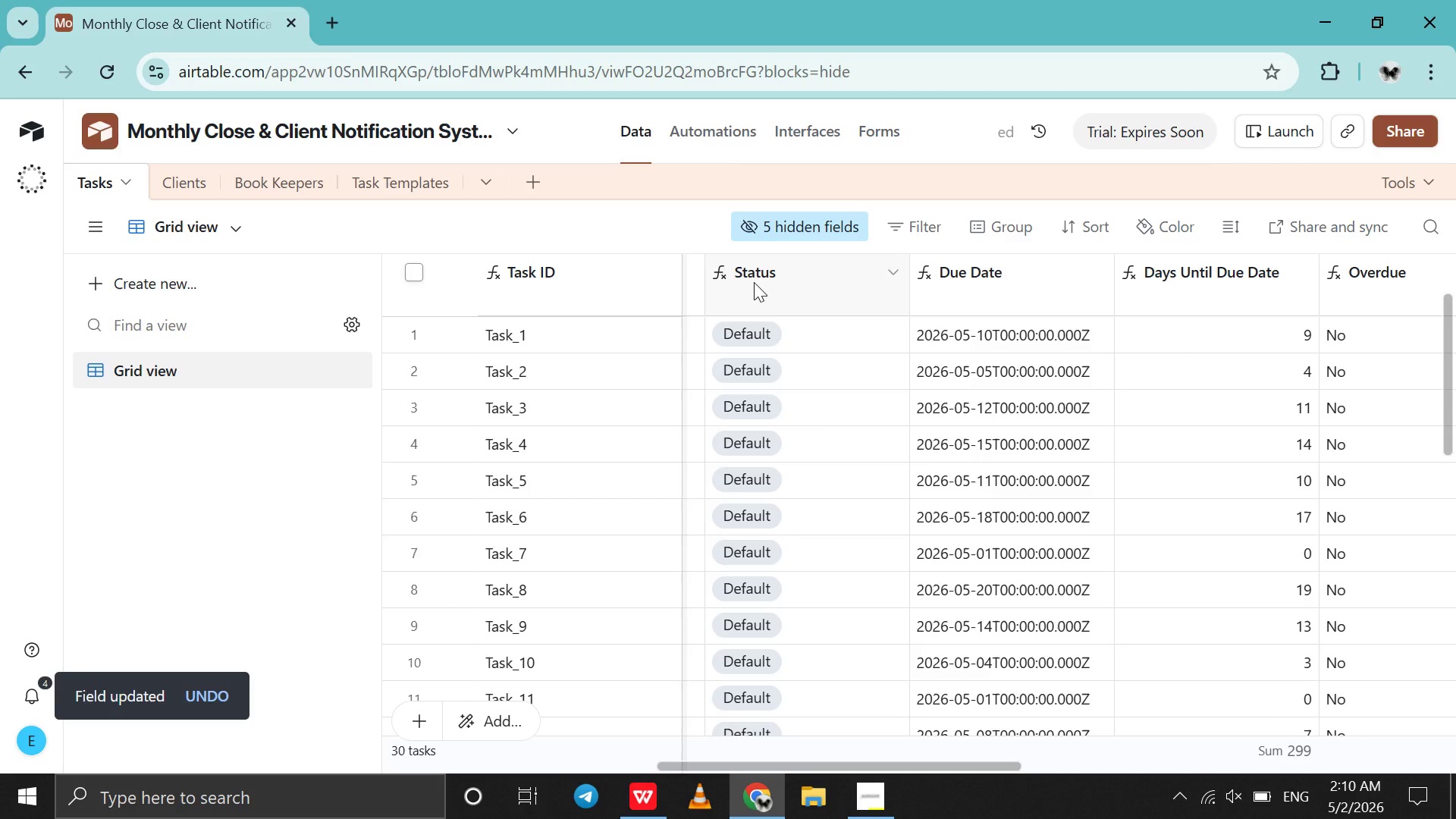 
double_click([754, 282])
 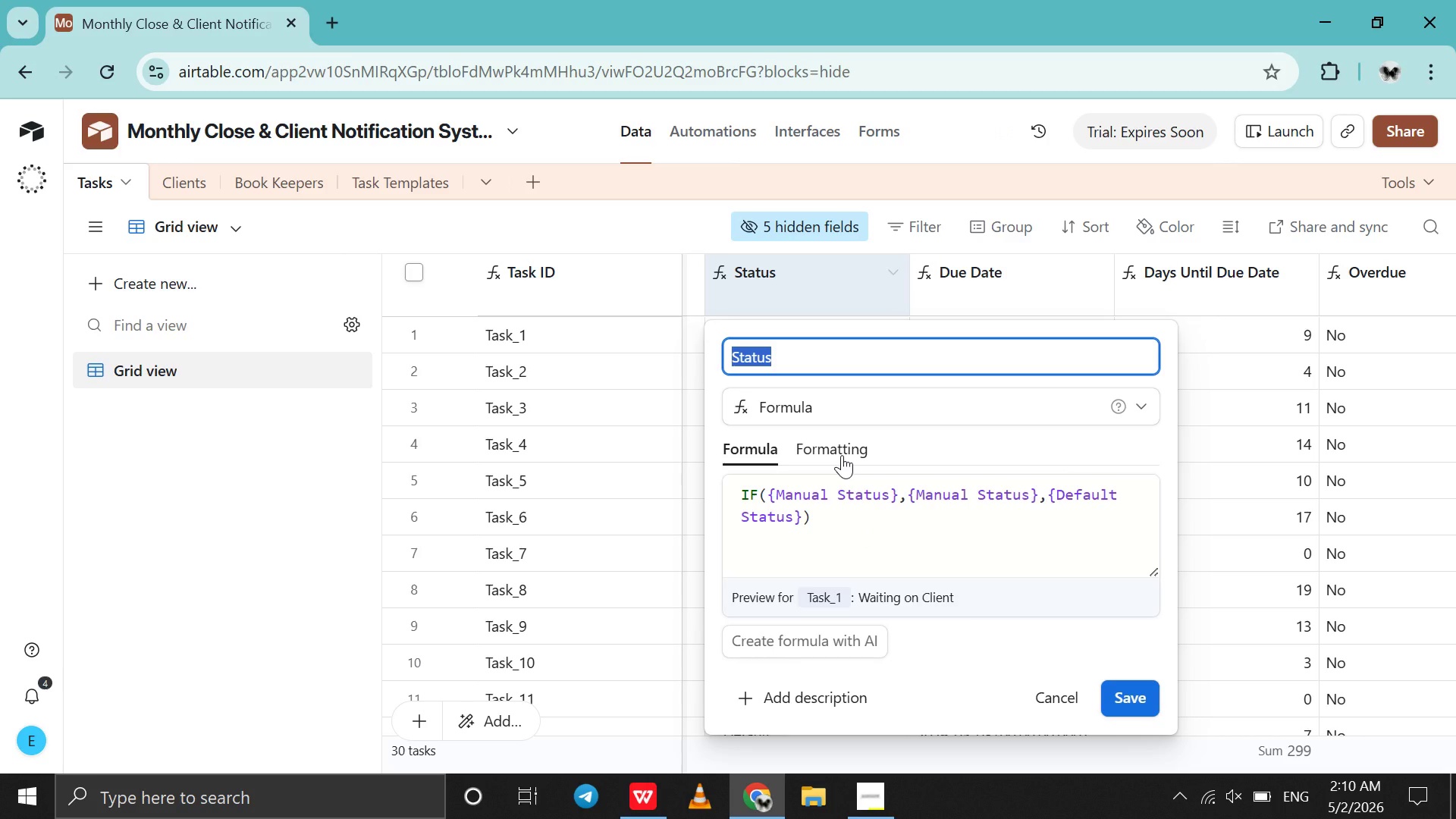 
wait(6.22)
 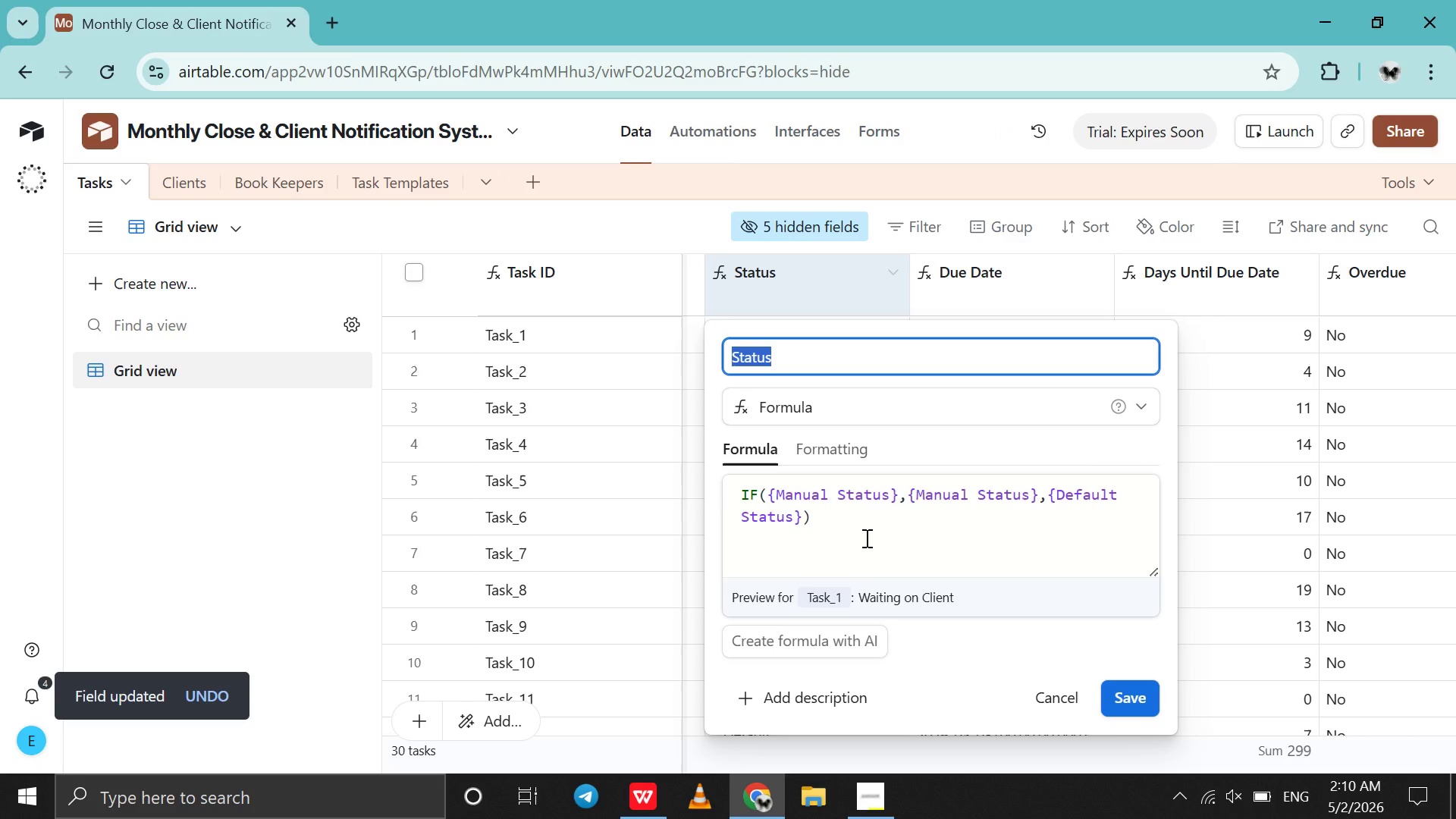 
left_click([842, 455])
 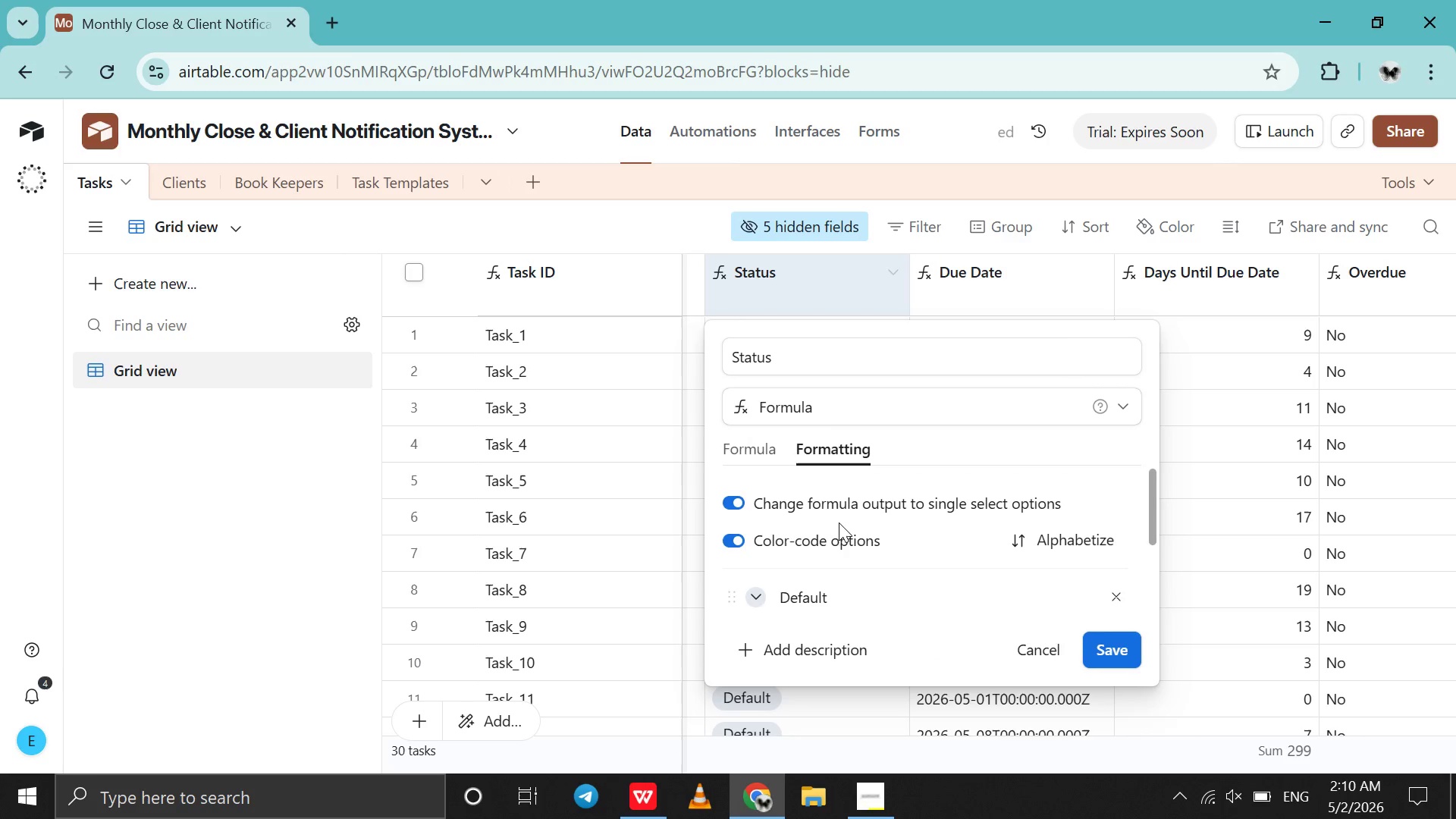 
scroll: coordinate [839, 526], scroll_direction: none, amount: 0.0
 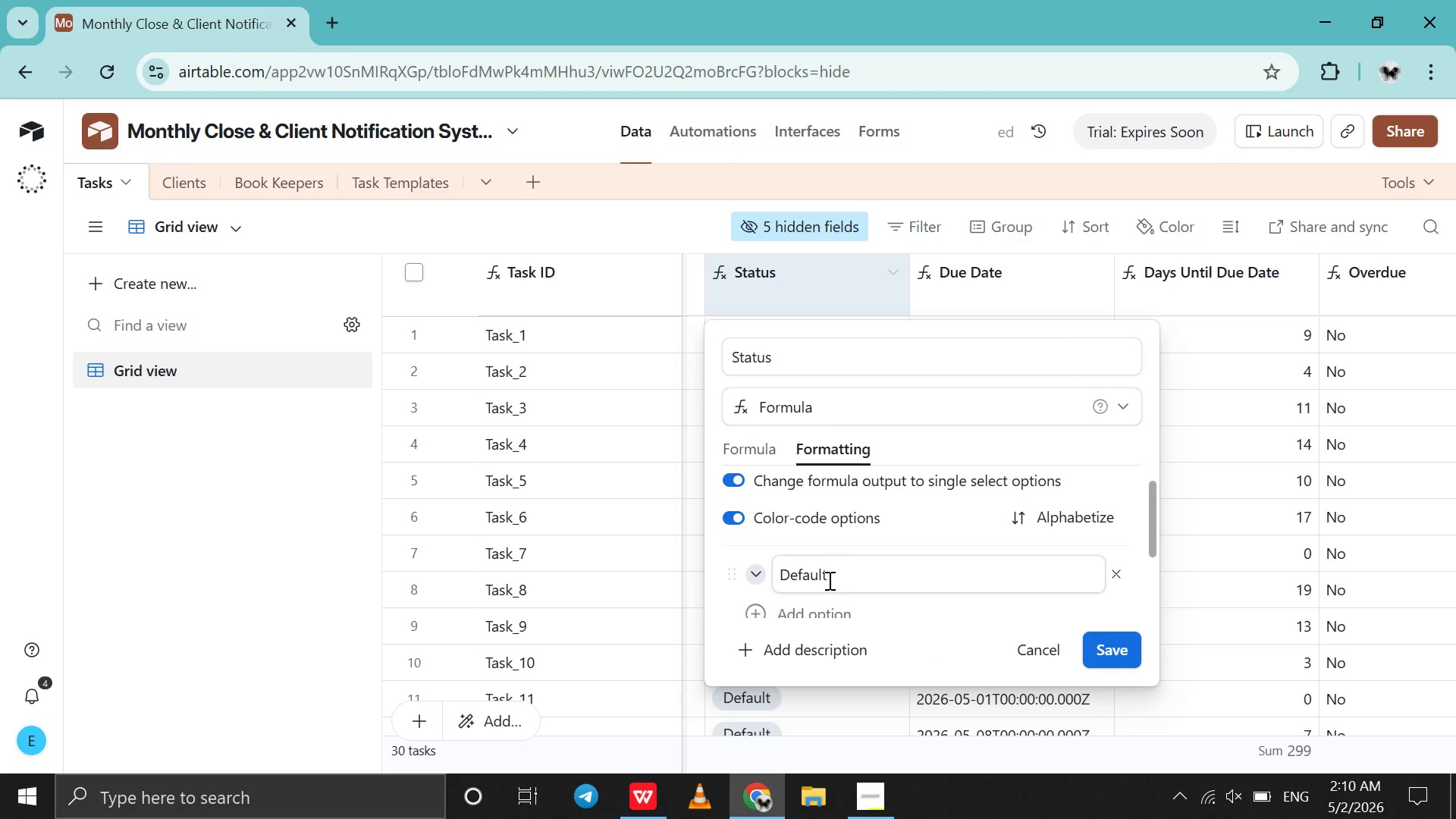 
left_click([820, 602])
 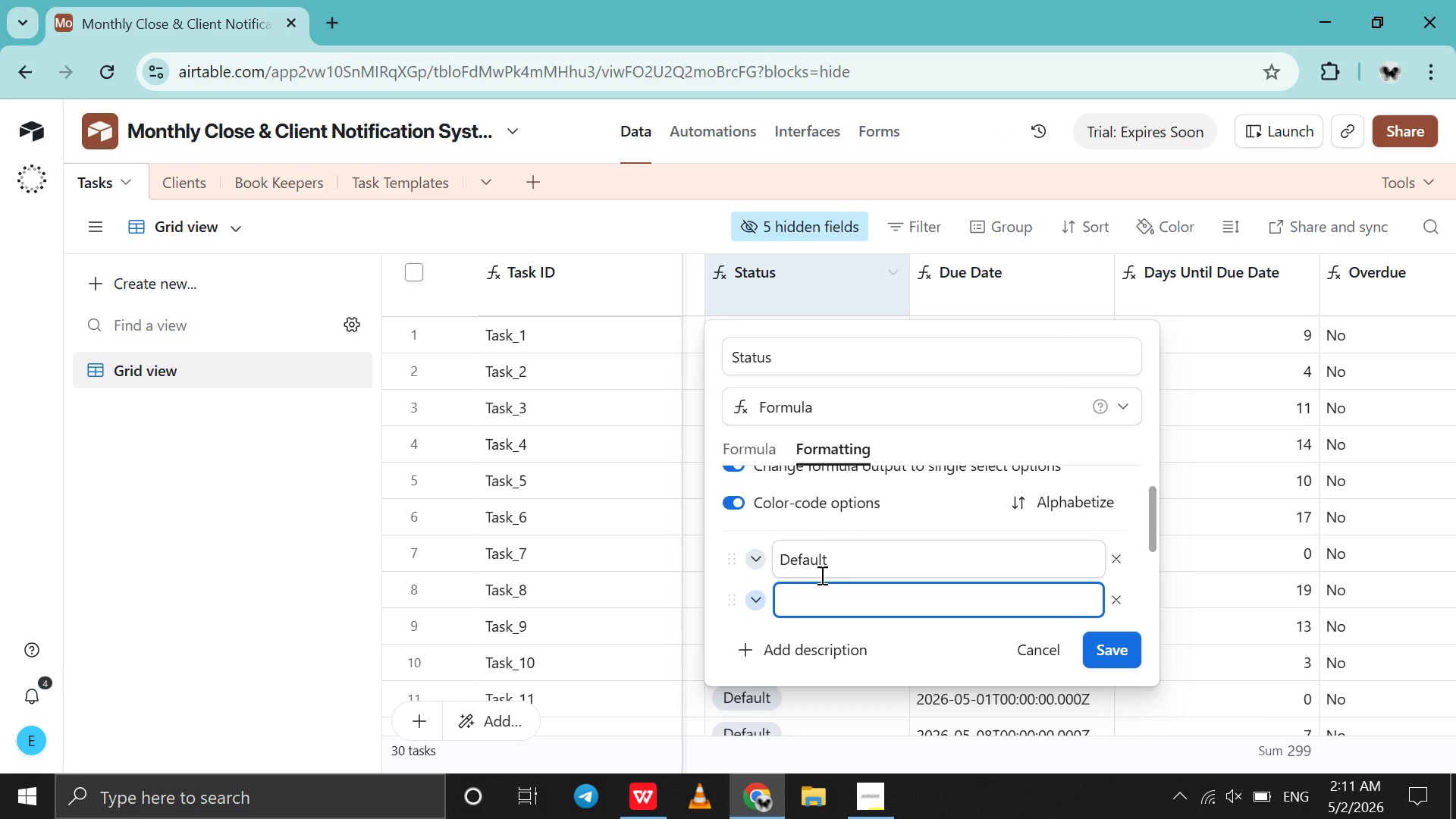 
wait(5.89)
 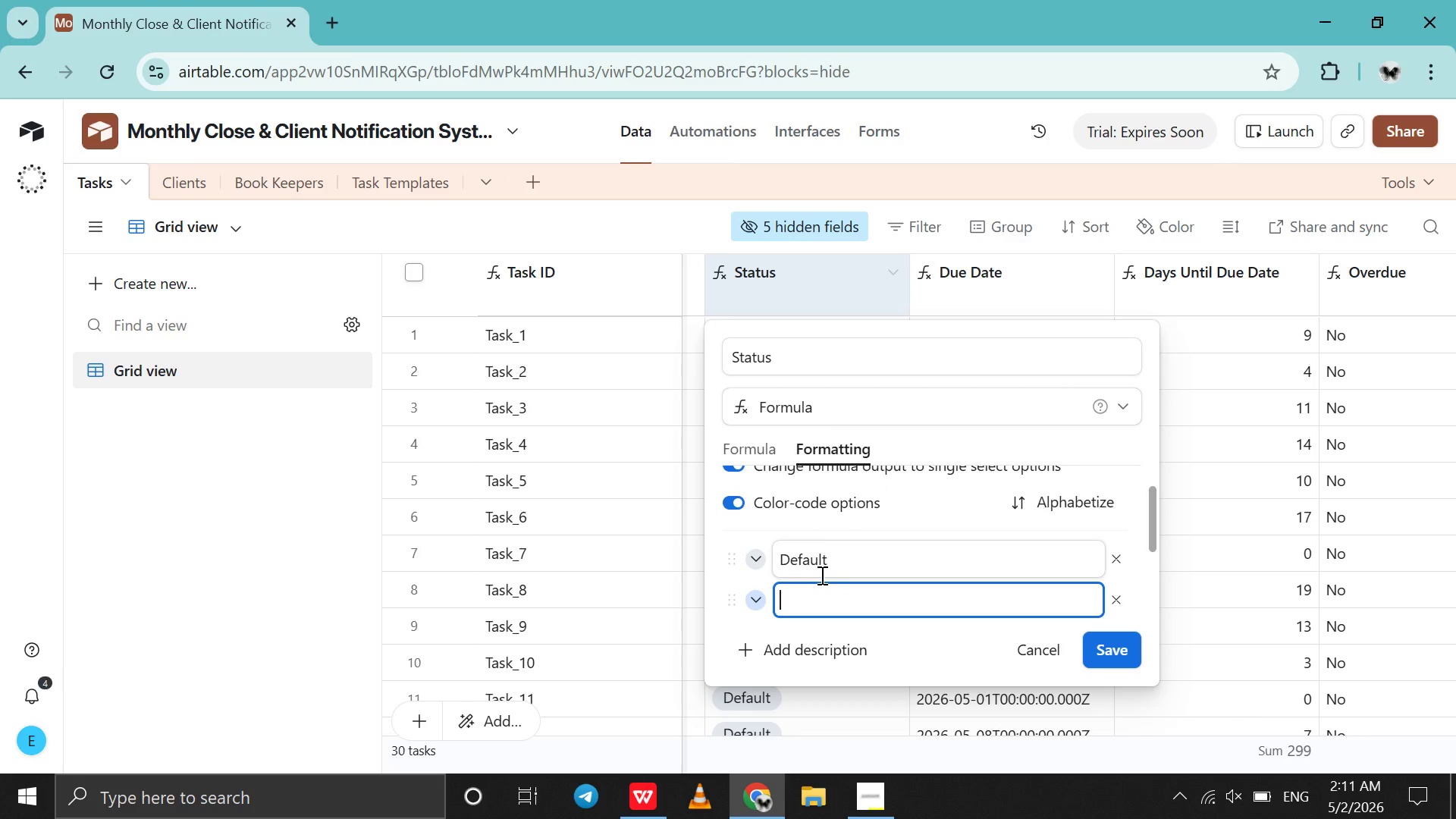 
type(Pending)
 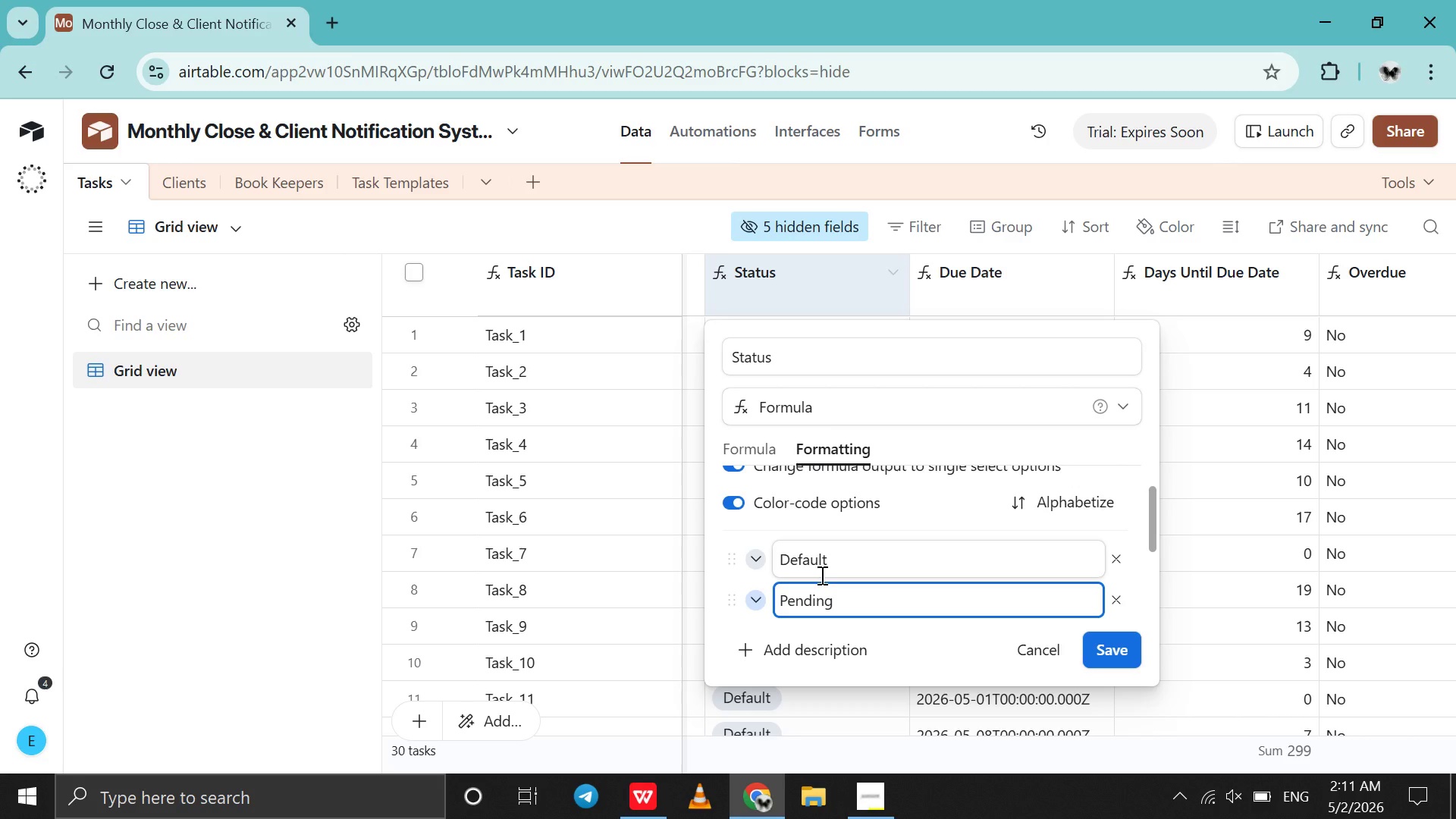 
key(Shift+Enter)
 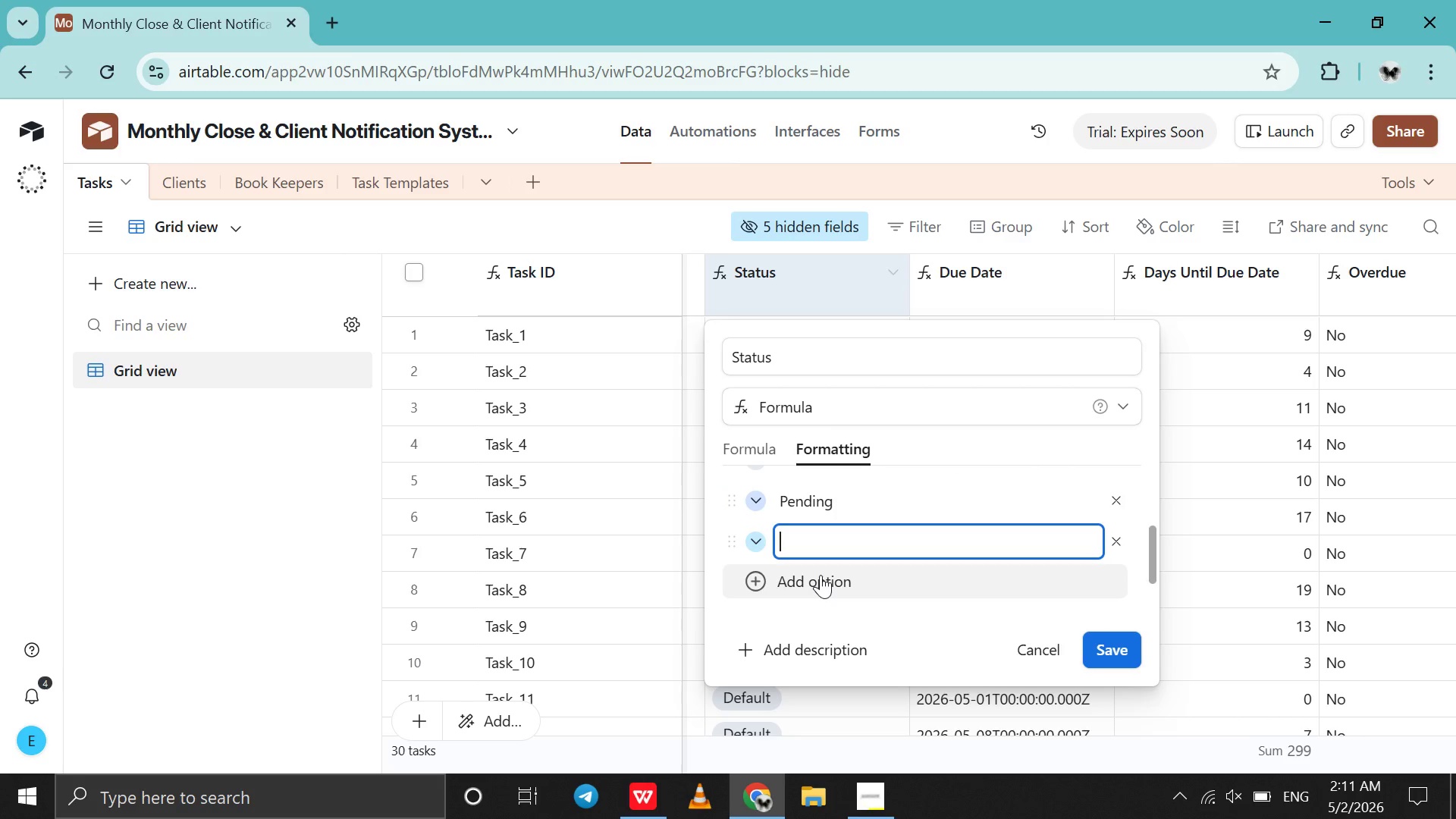 
type(In Progress)
 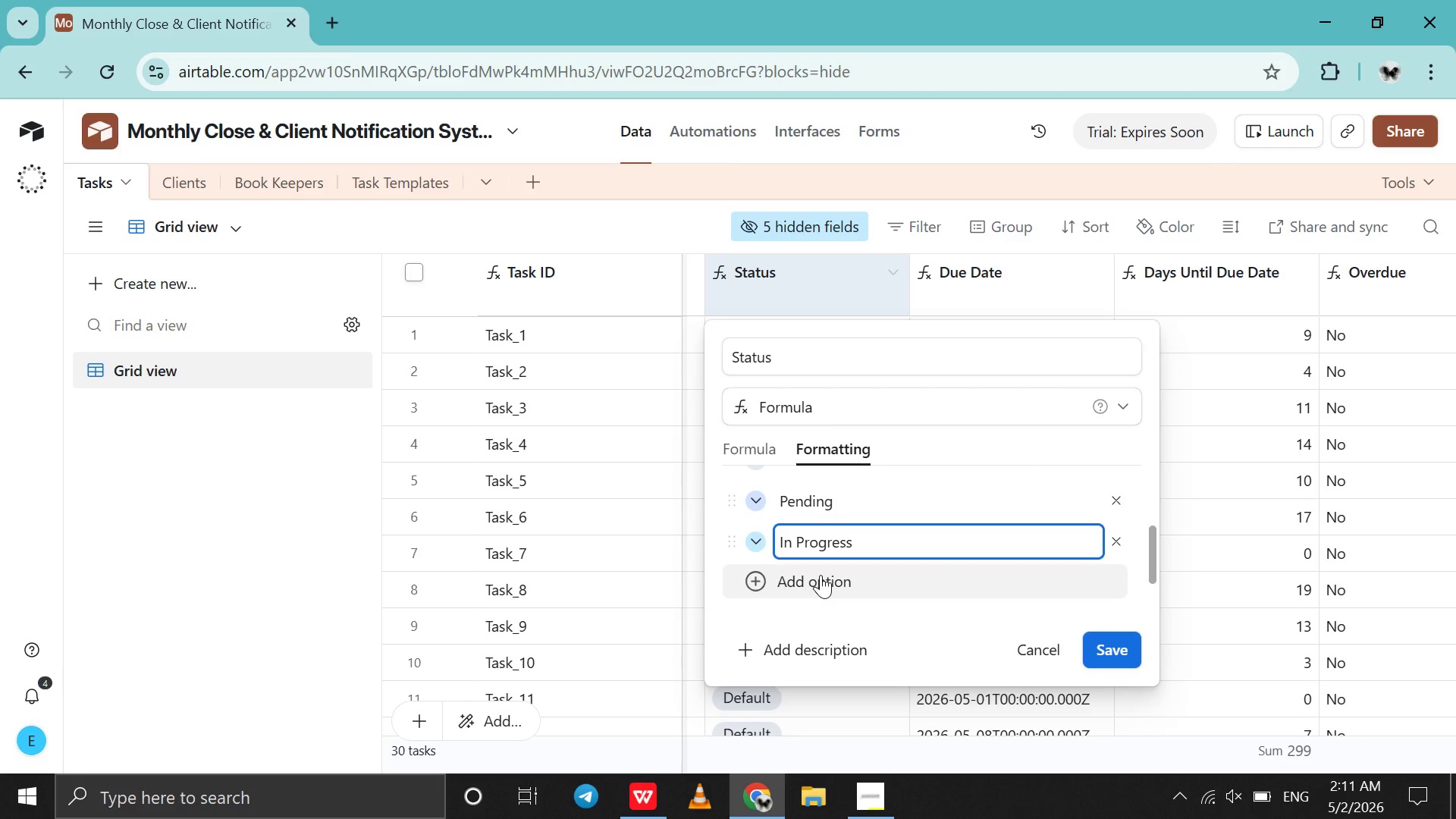 
key(Shift+Enter)
 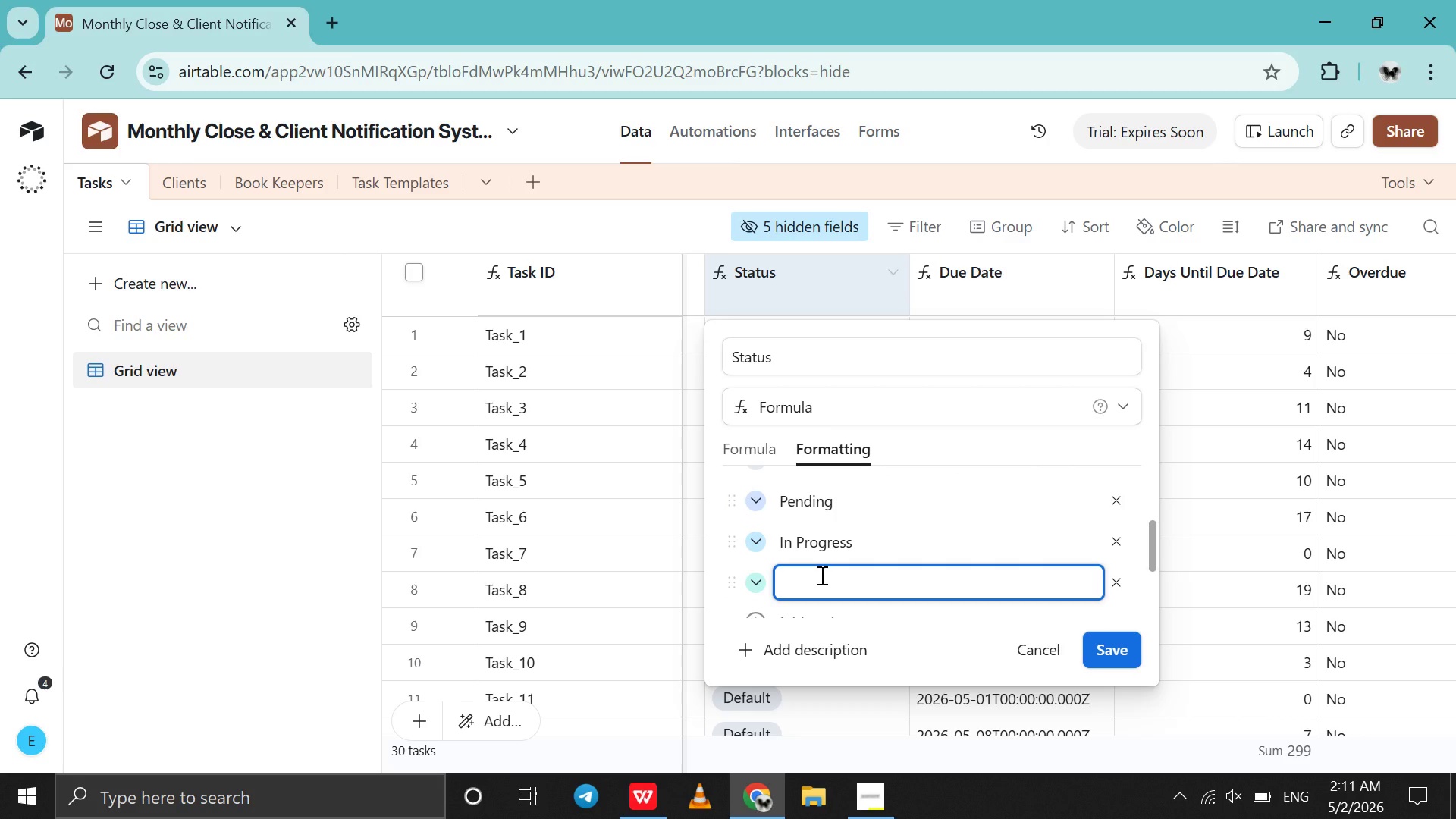 
type(Waiting on Client )
key(Backspace)
 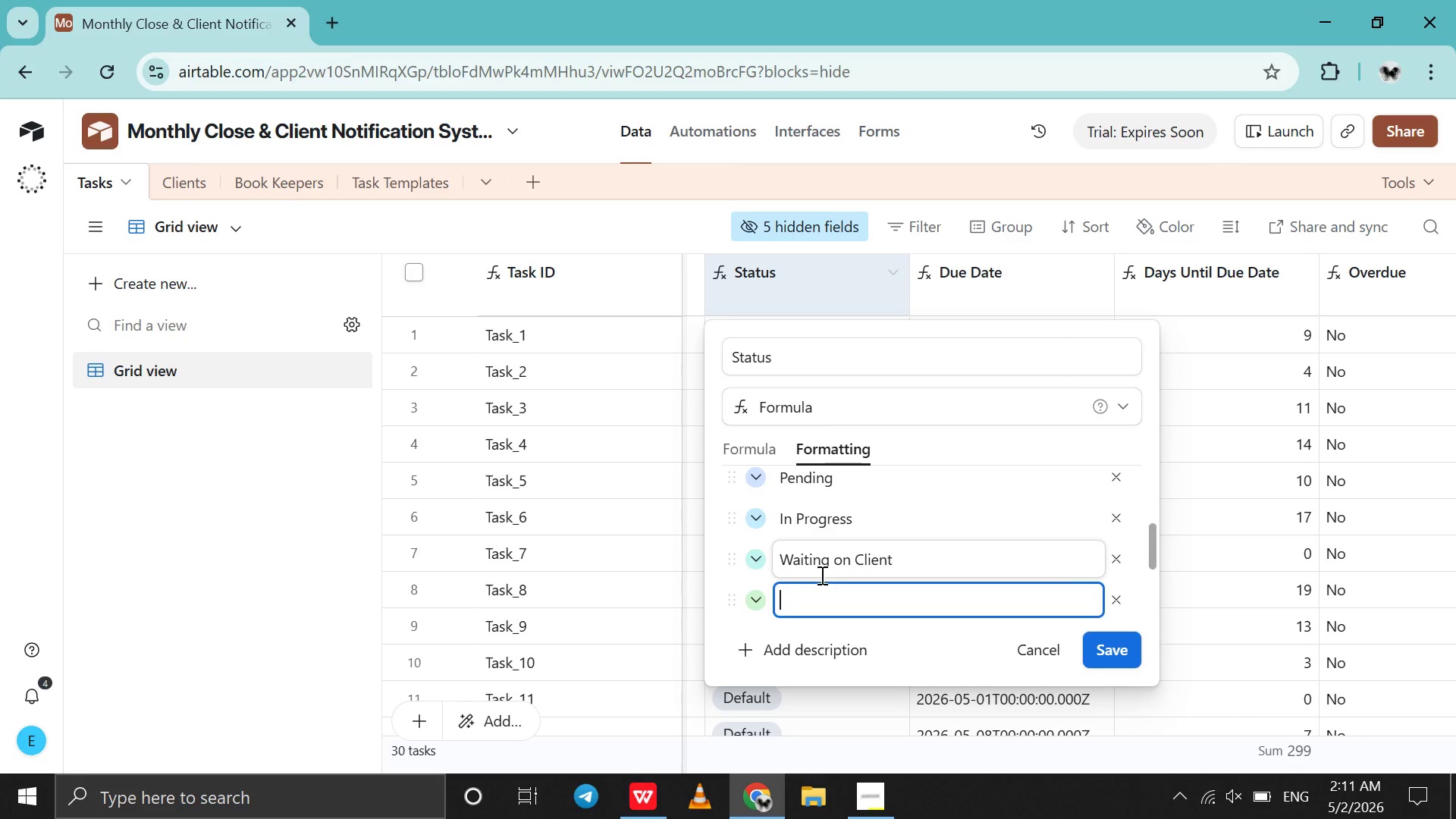 
key(Shift+Enter)
 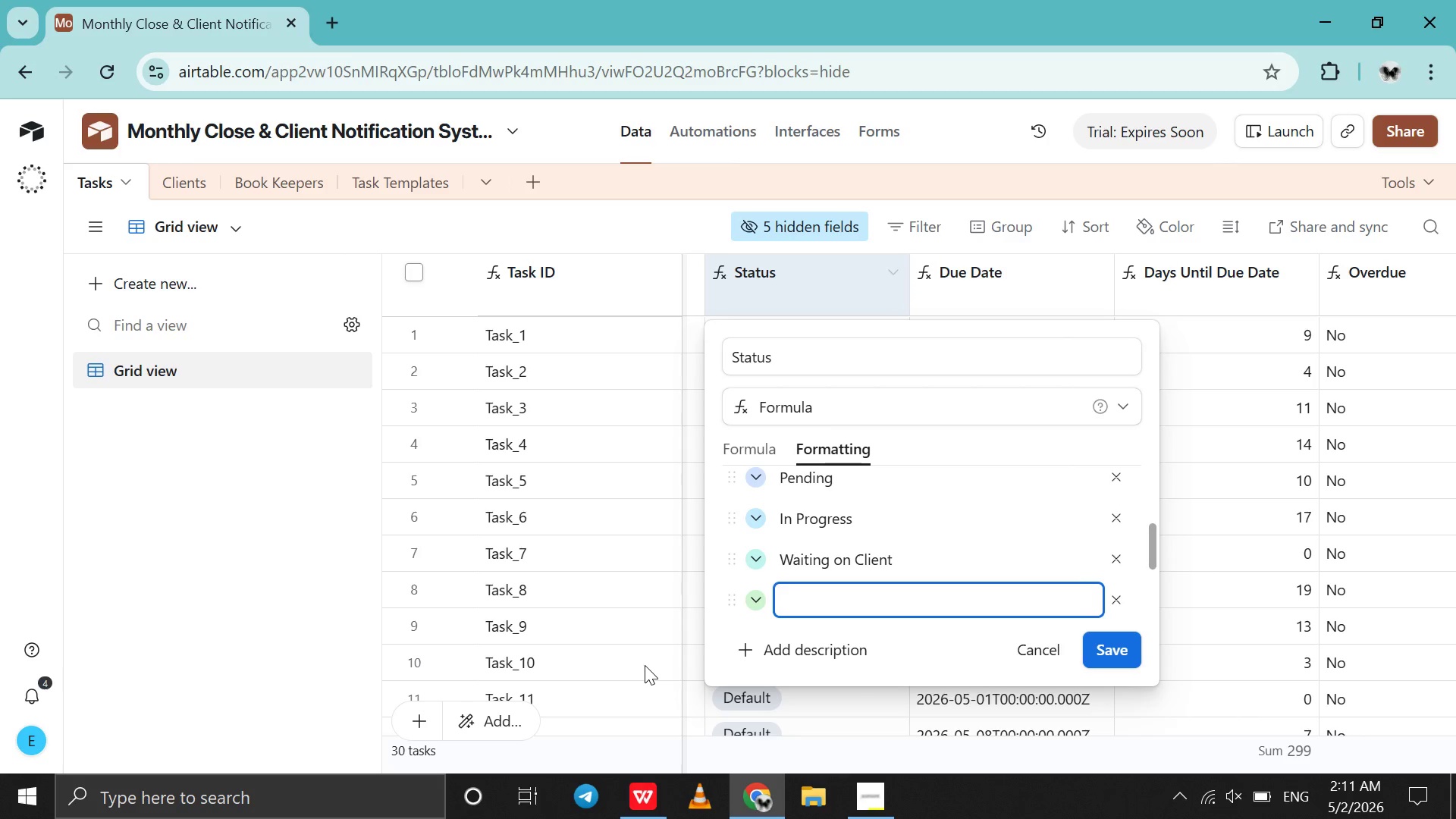 
type(Complr)
key(Backspace)
type(eted)
 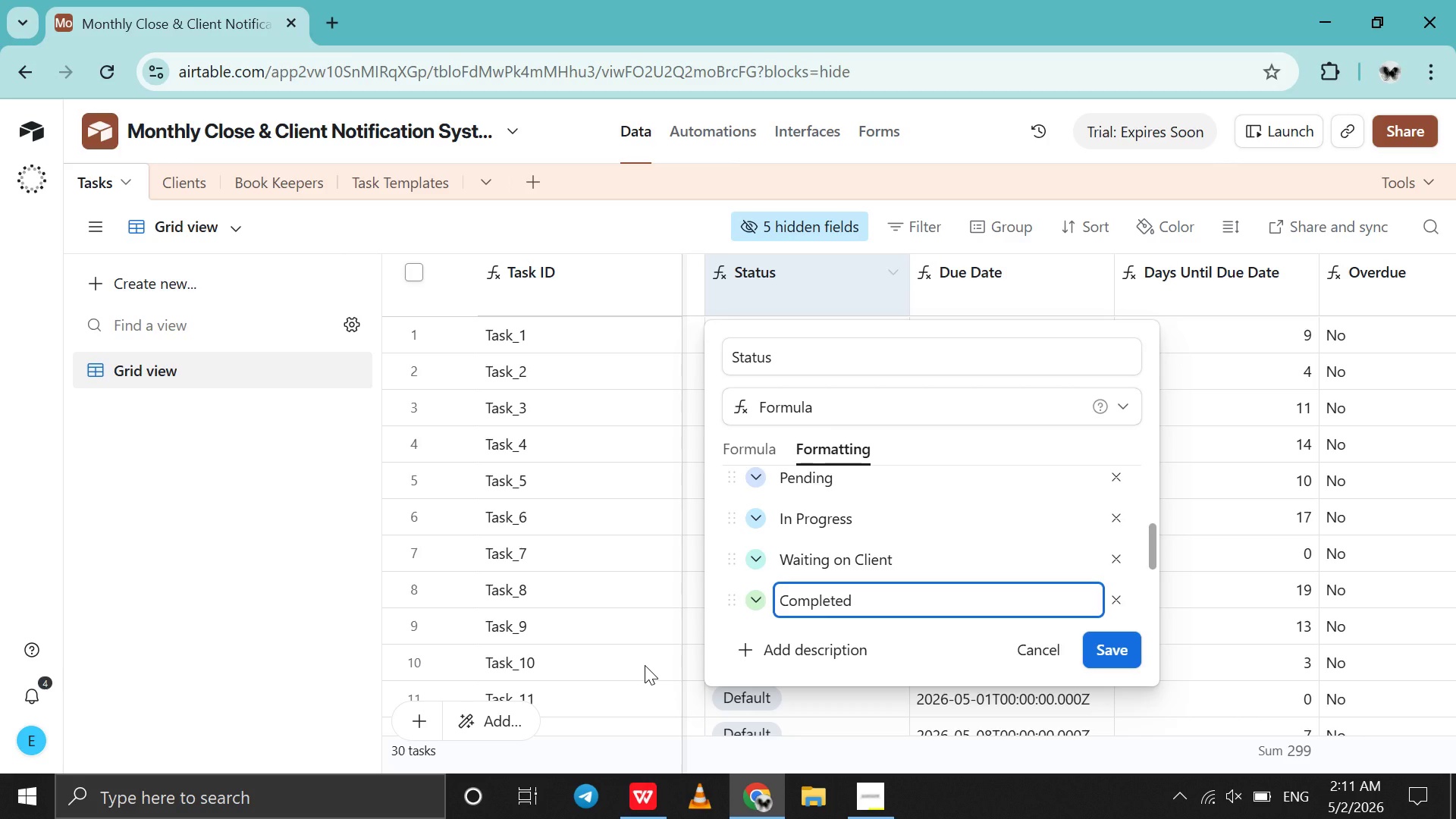 
key(Enter)
 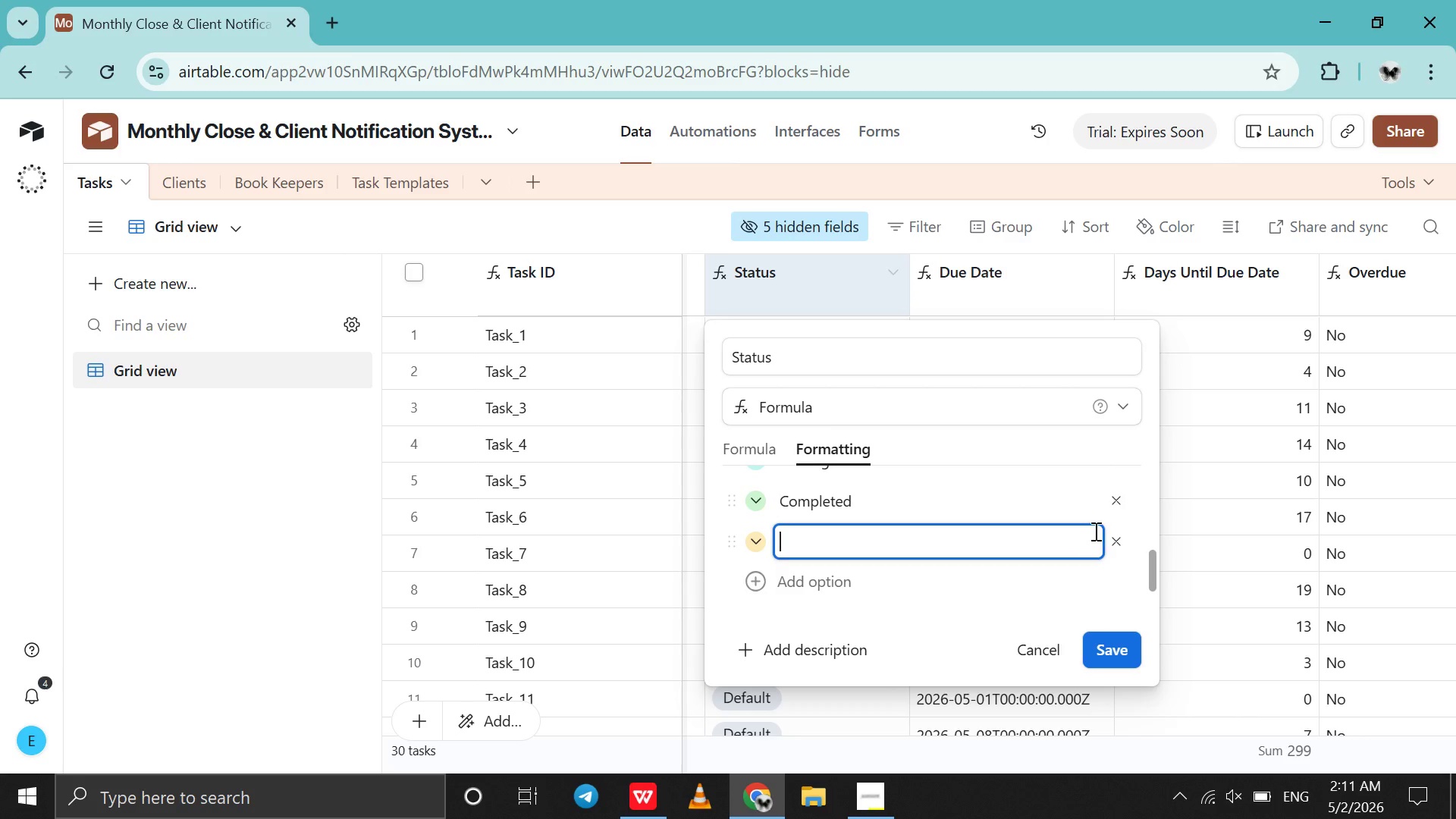 
left_click([1106, 538])
 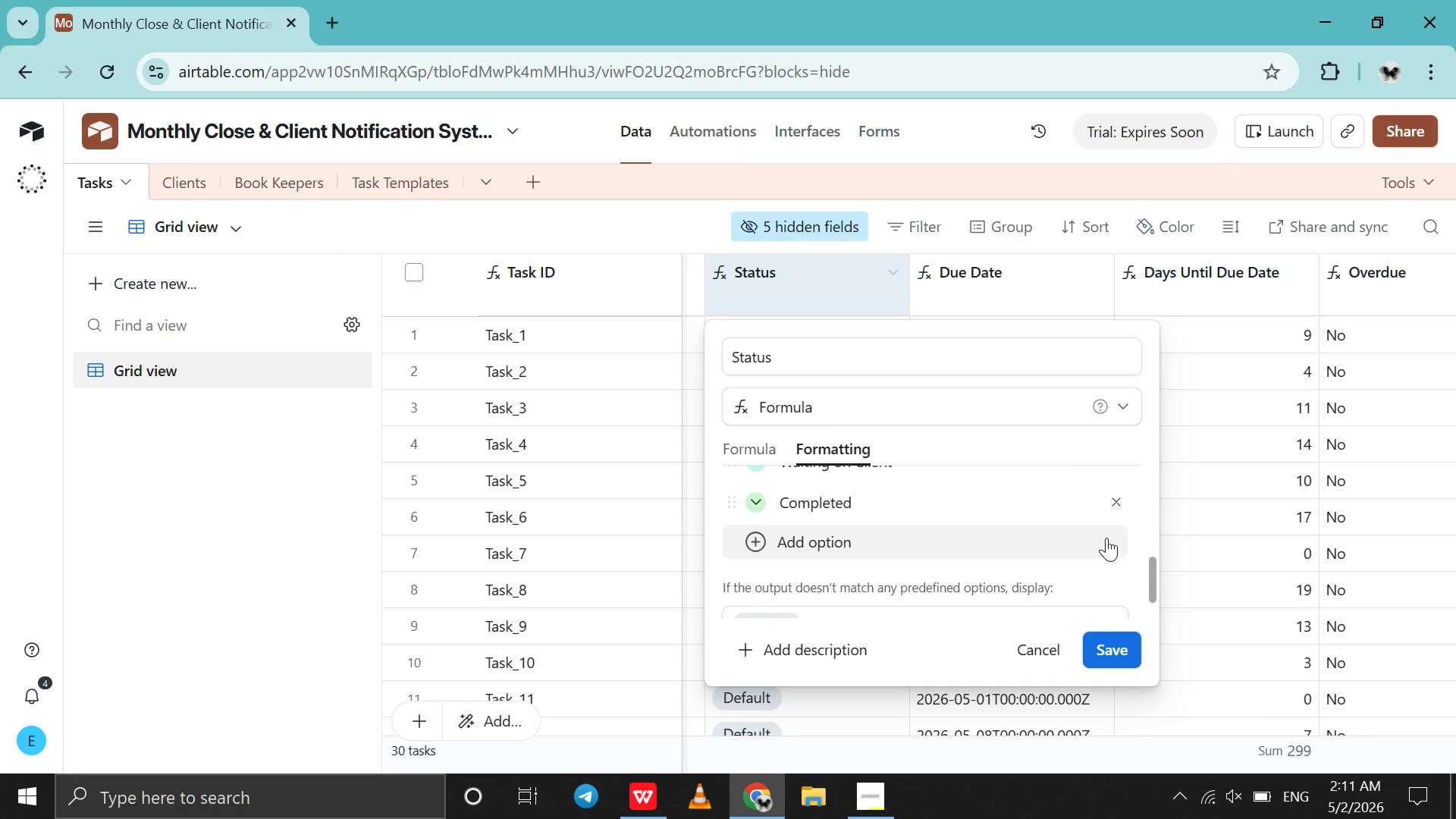 
scroll: coordinate [1119, 510], scroll_direction: up, amount: 4.0
 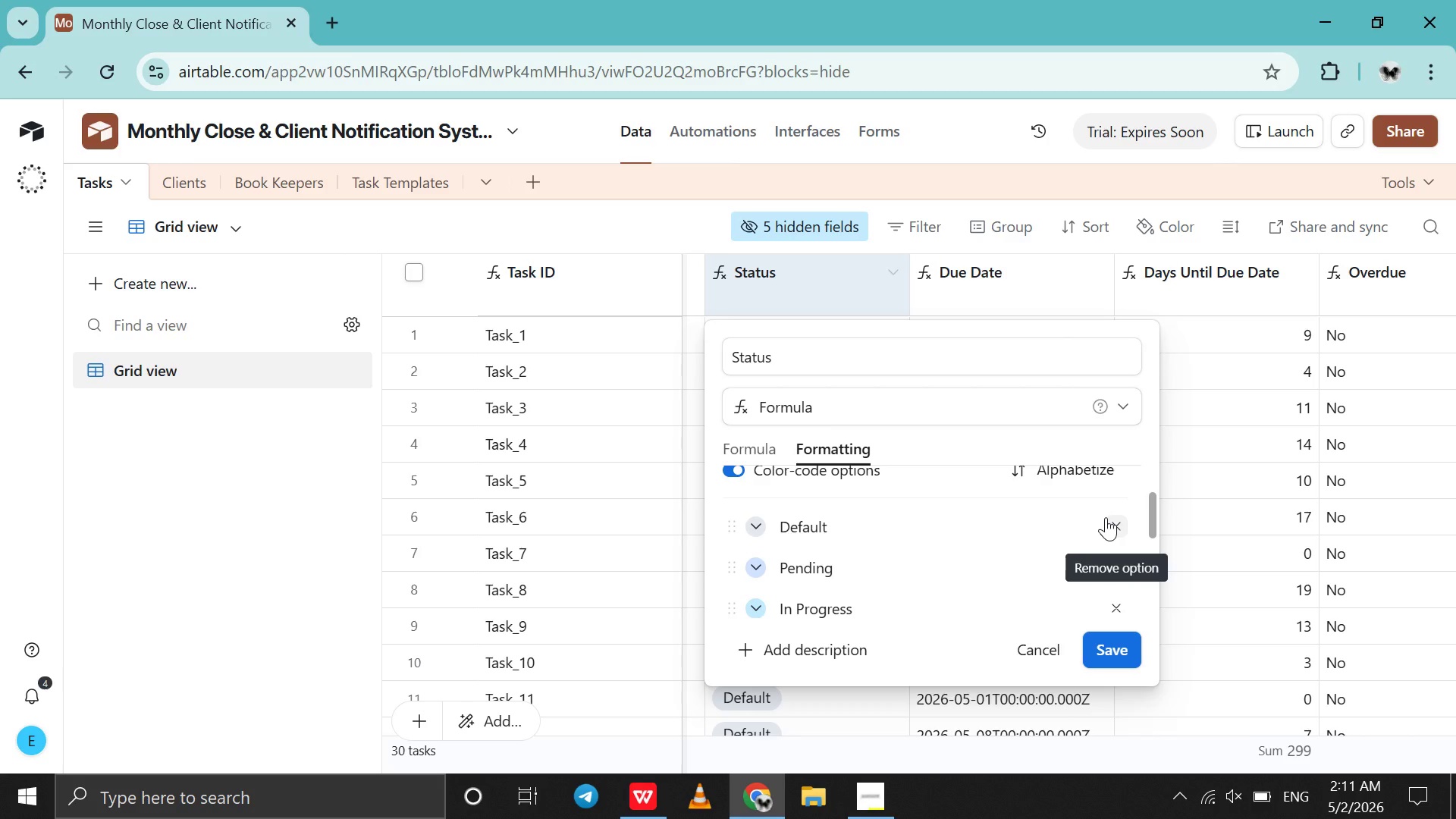 
left_click([1106, 517])
 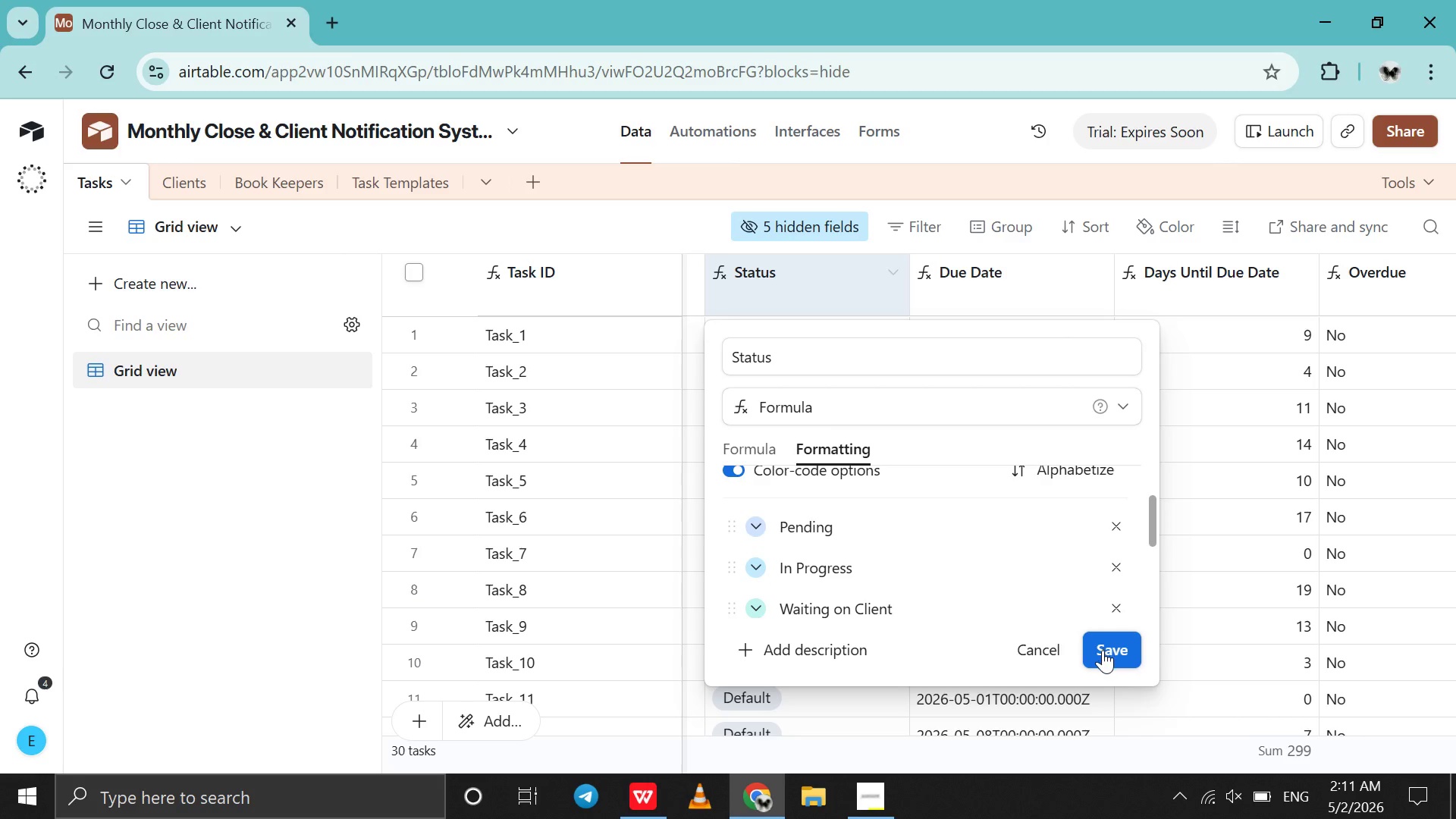 
left_click([1103, 650])
 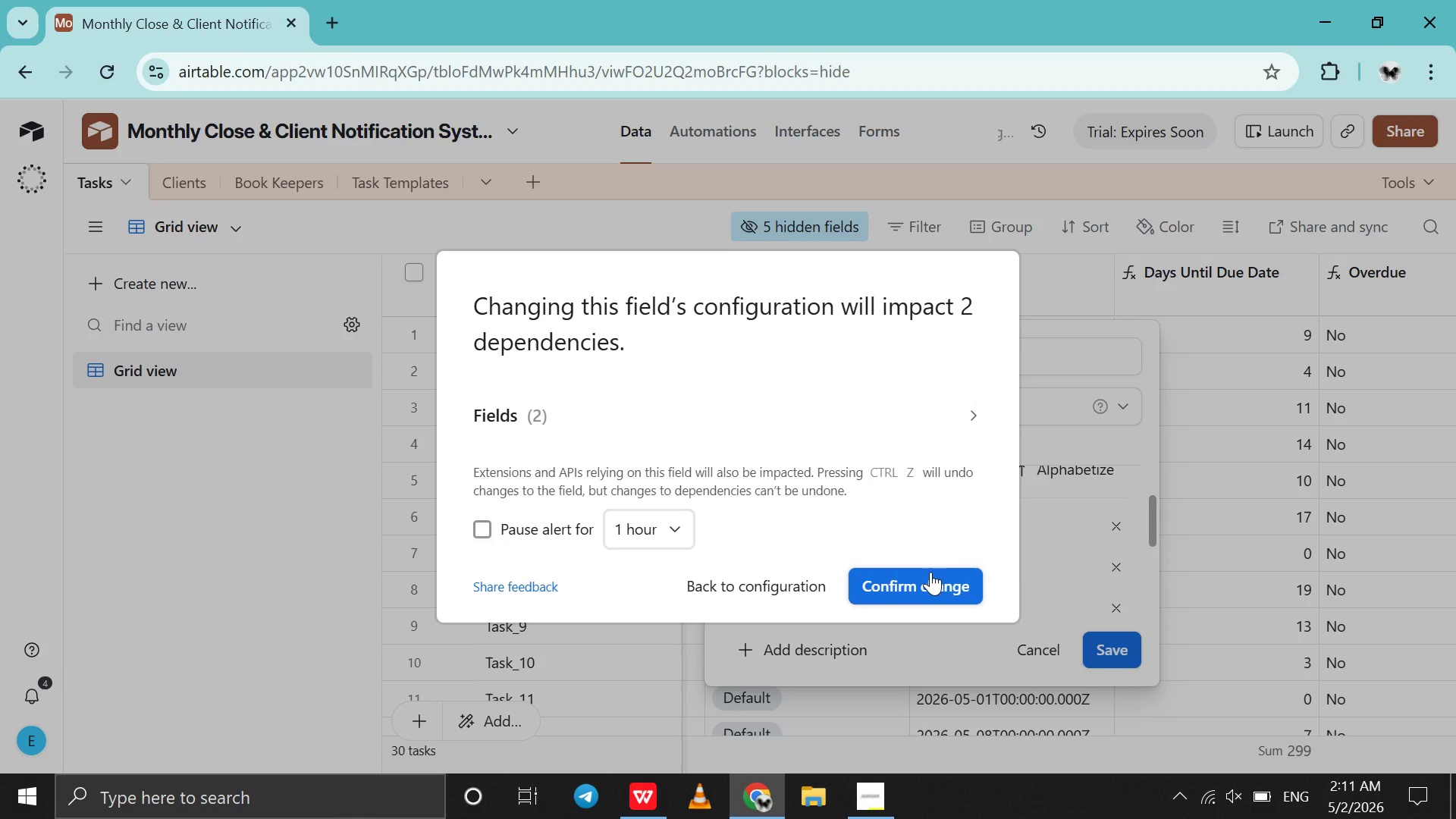 
left_click([930, 580])
 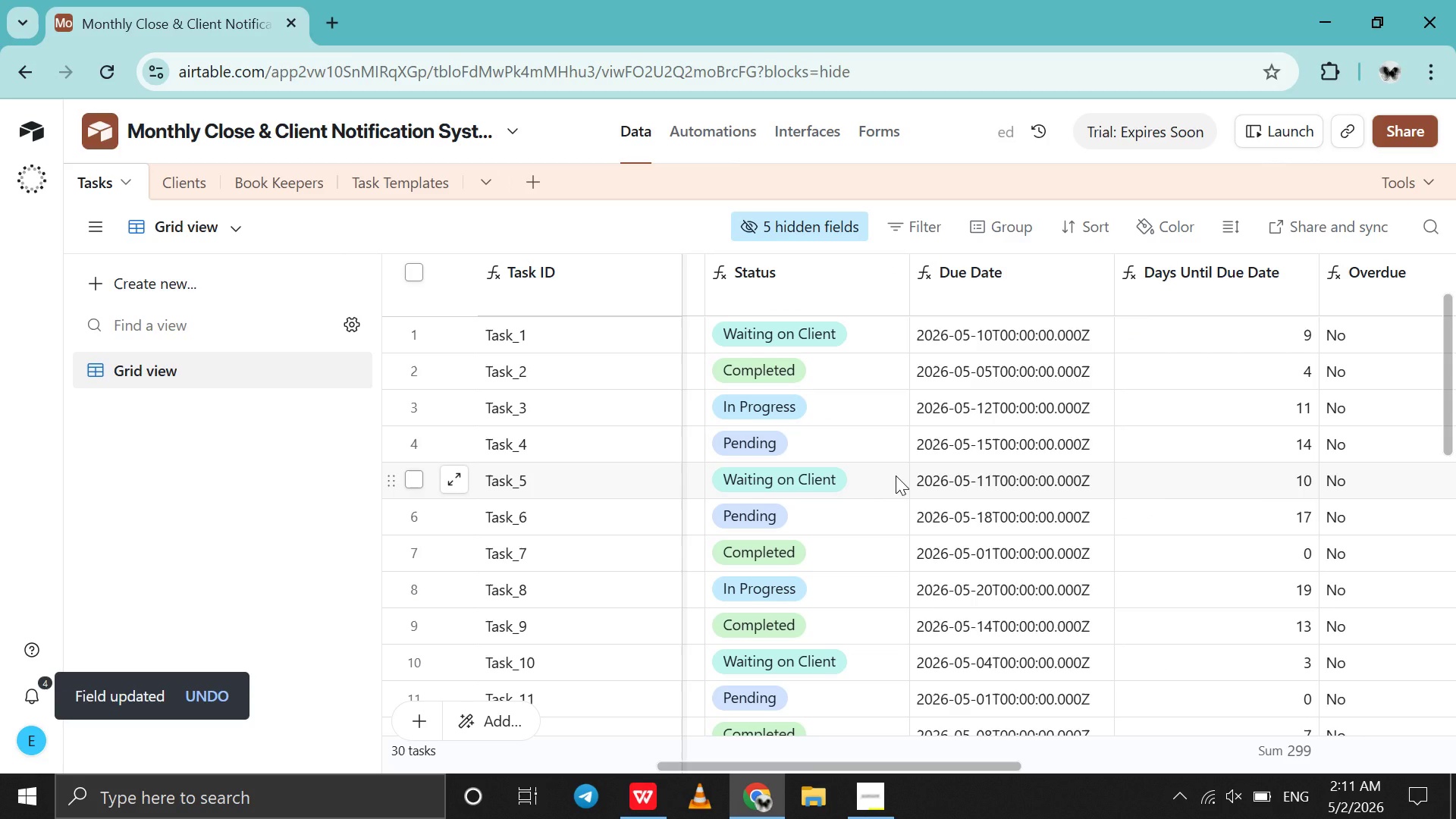 
scroll: coordinate [896, 475], scroll_direction: down, amount: 15.0
 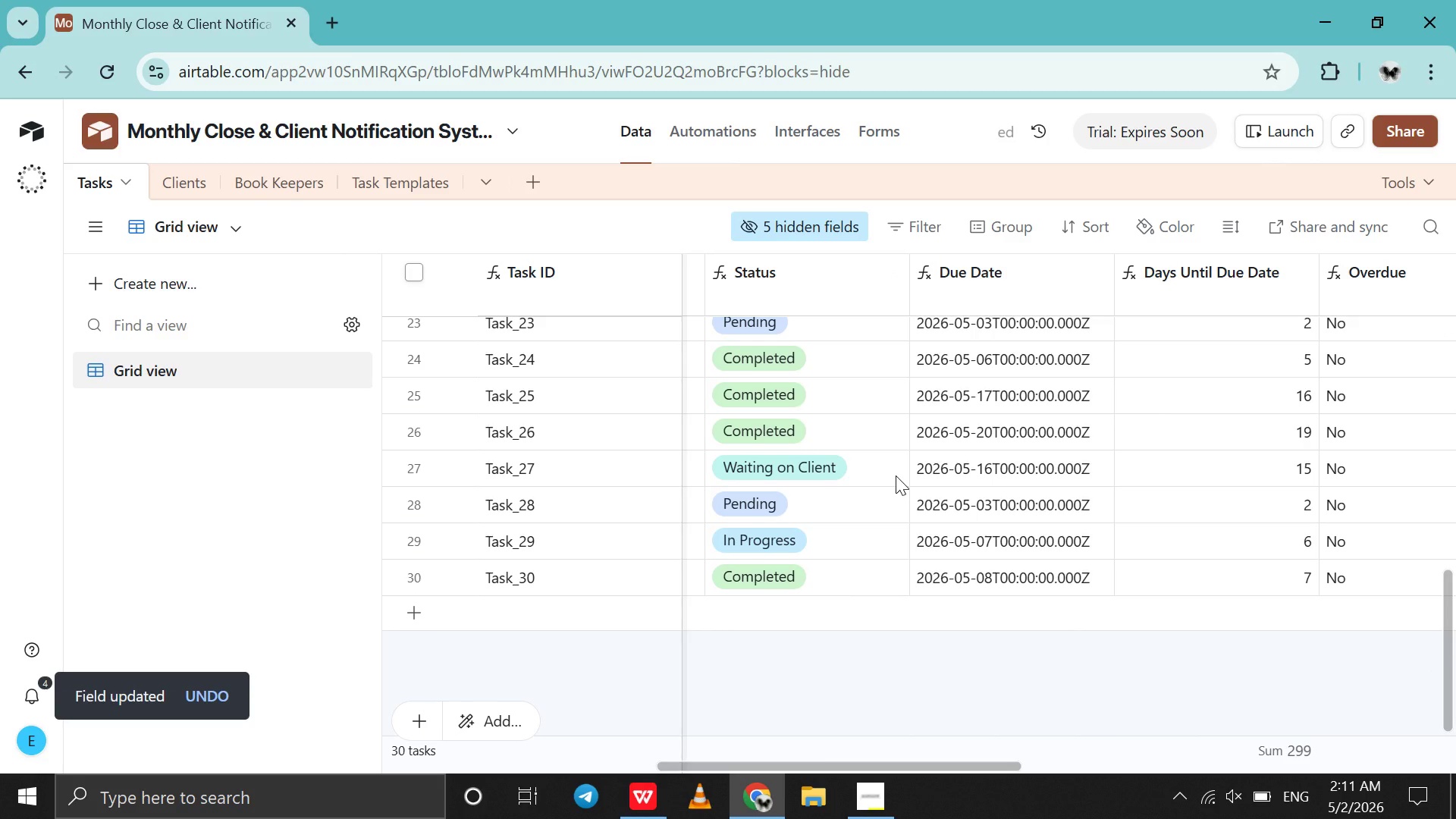 
scroll: coordinate [896, 475], scroll_direction: up, amount: 22.0
 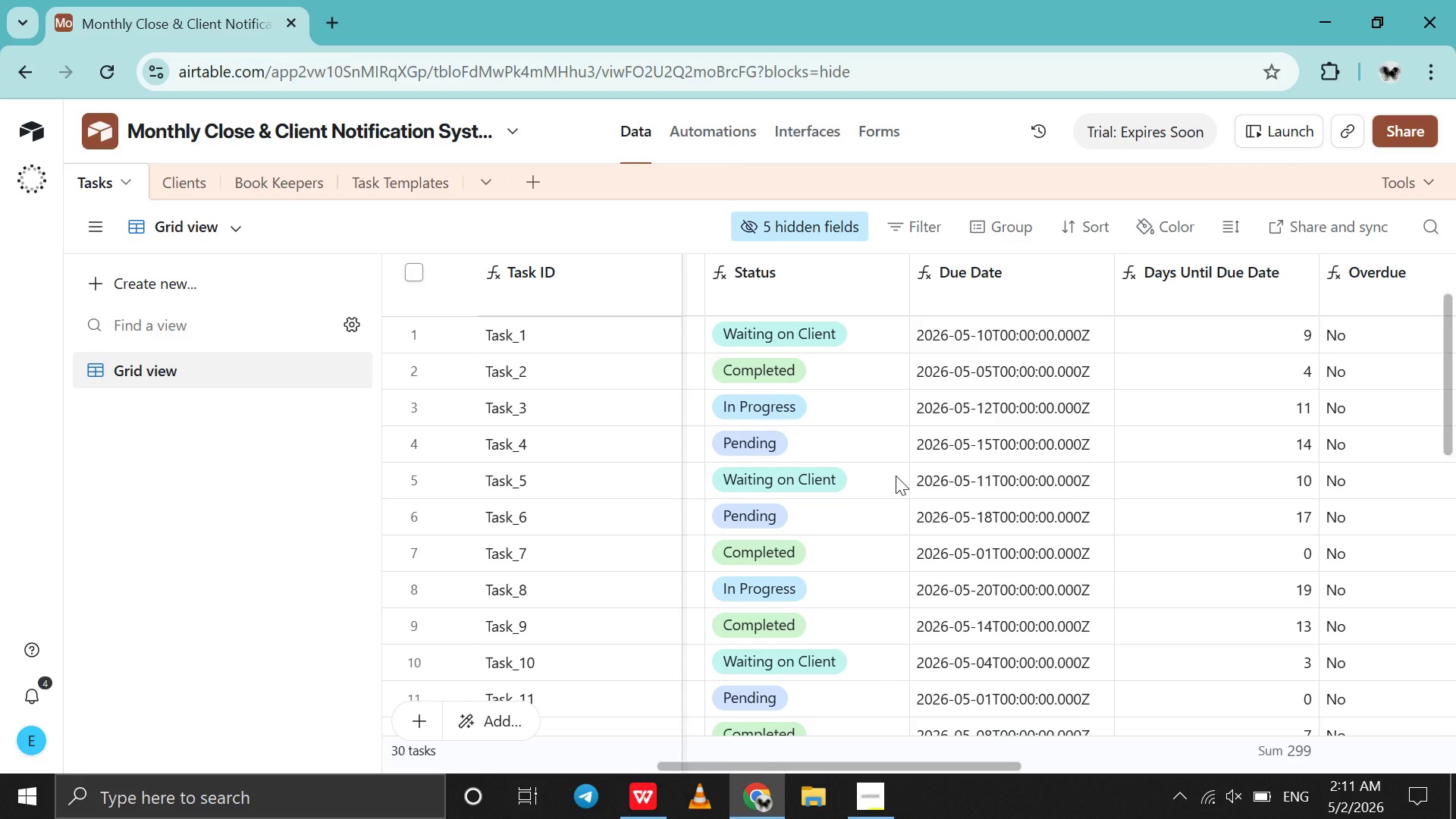 
scroll: coordinate [896, 475], scroll_direction: down, amount: 13.0
 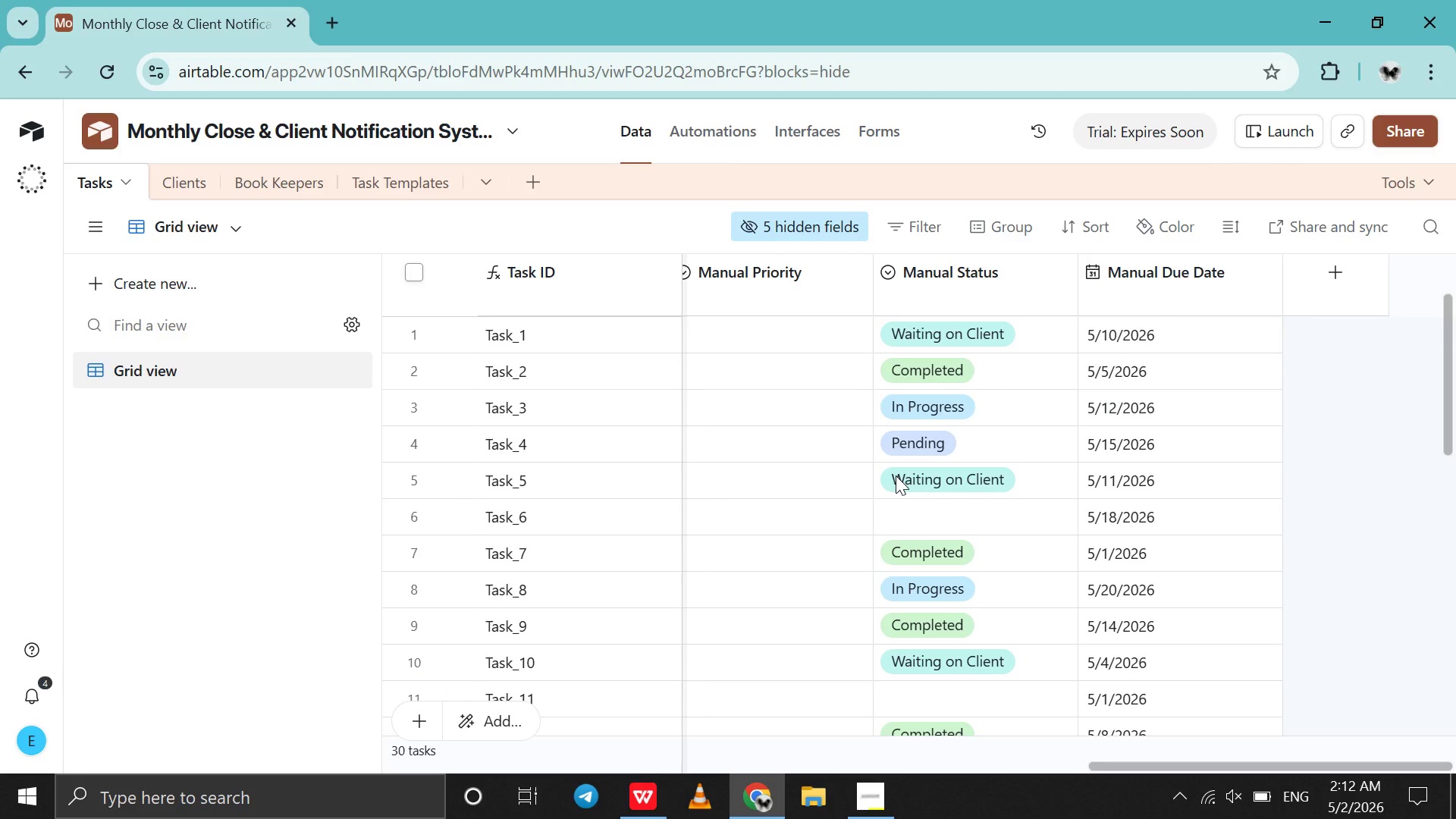 
scroll: coordinate [896, 475], scroll_direction: up, amount: 13.0
 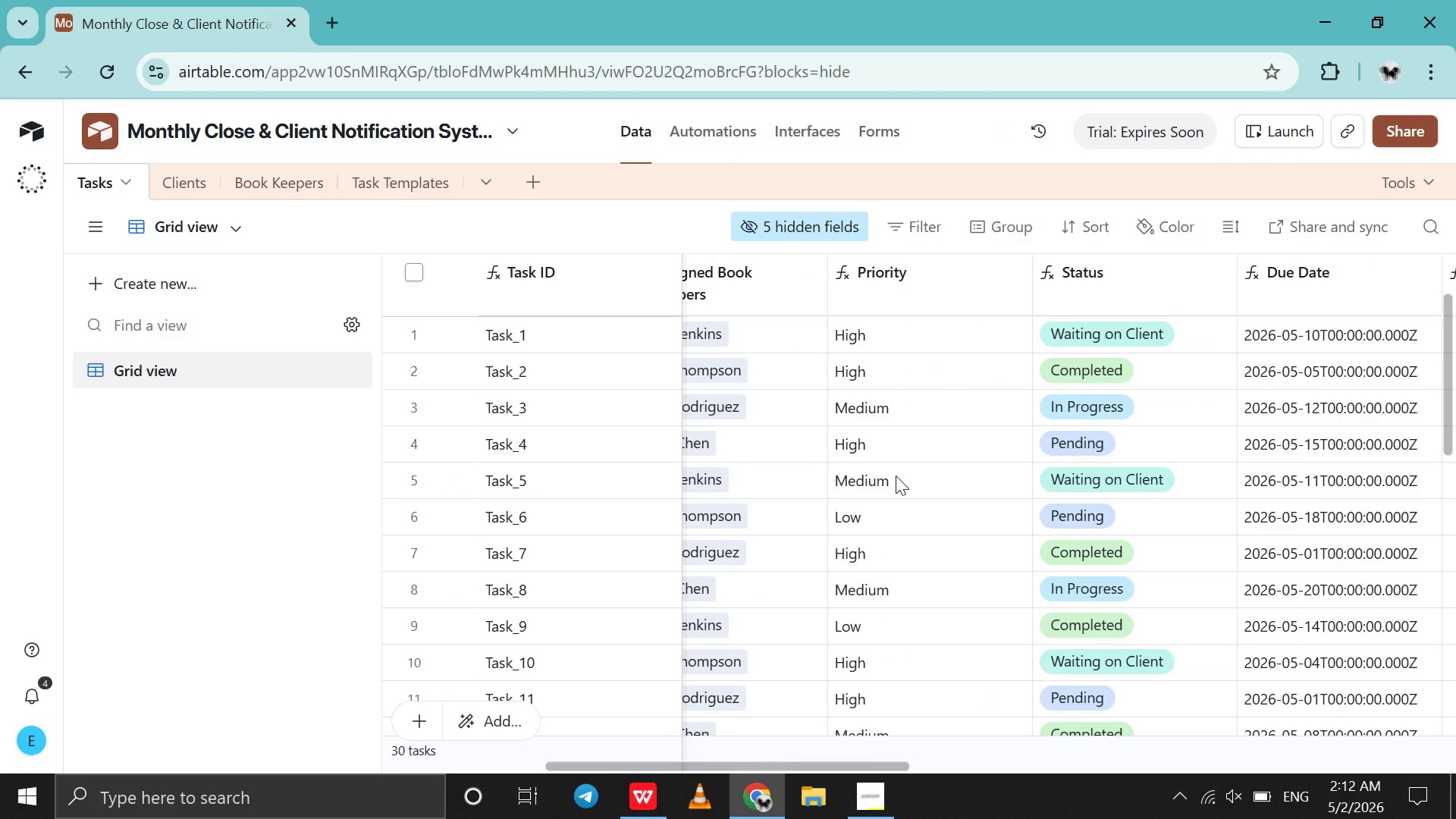 
scroll: coordinate [896, 475], scroll_direction: down, amount: 18.0
 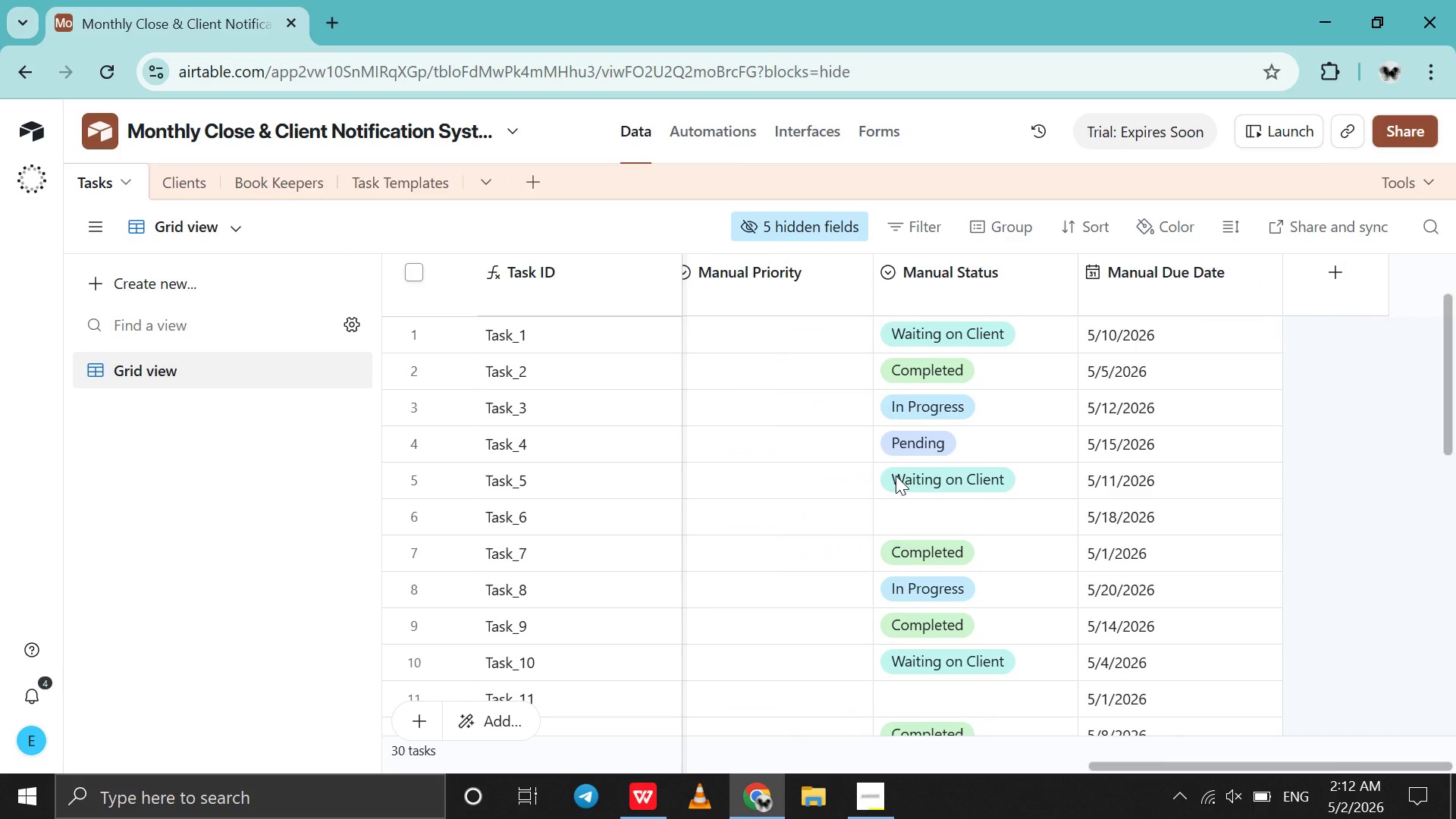 
scroll: coordinate [896, 475], scroll_direction: up, amount: 15.0
 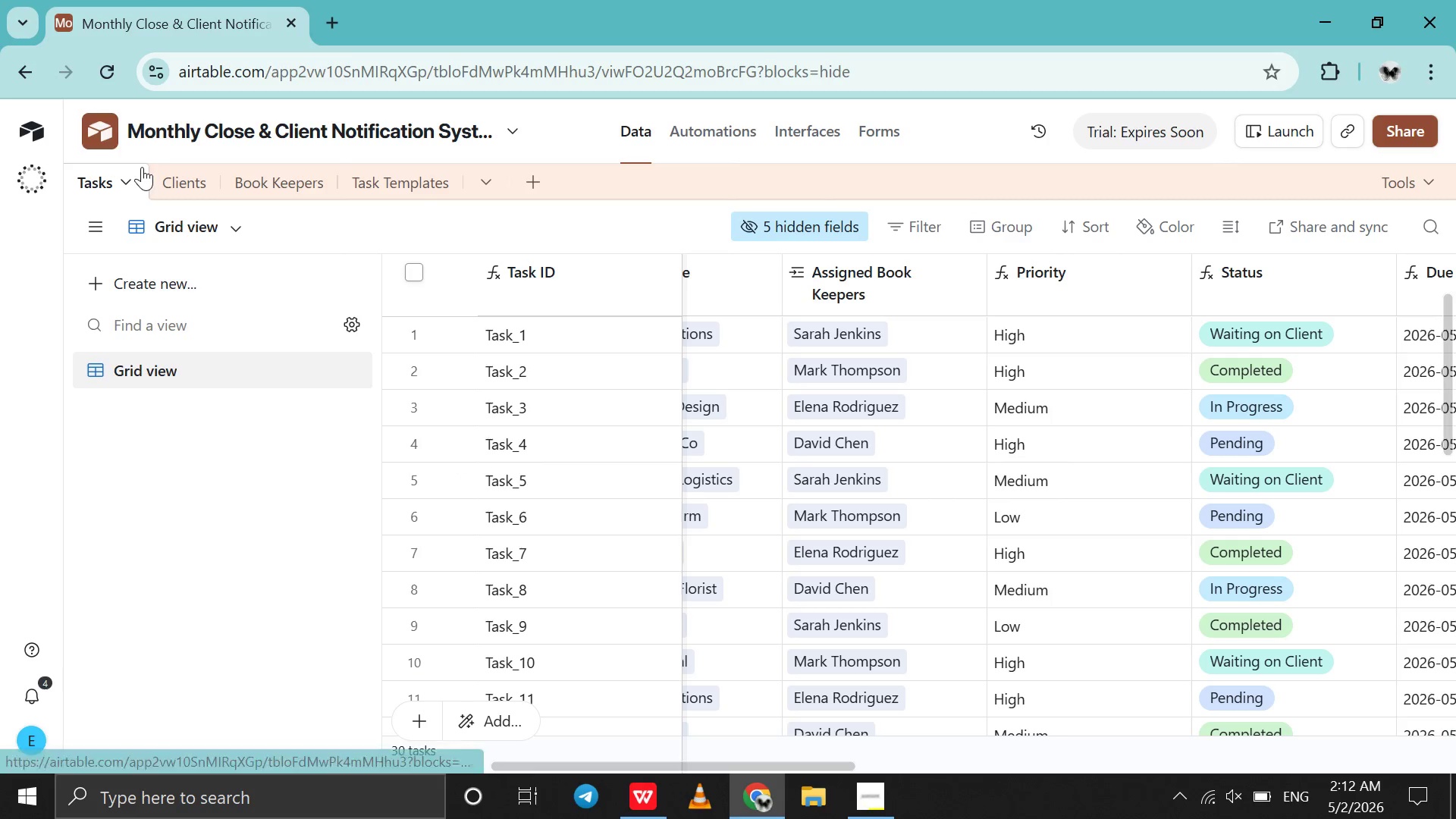 
left_click([160, 275])
 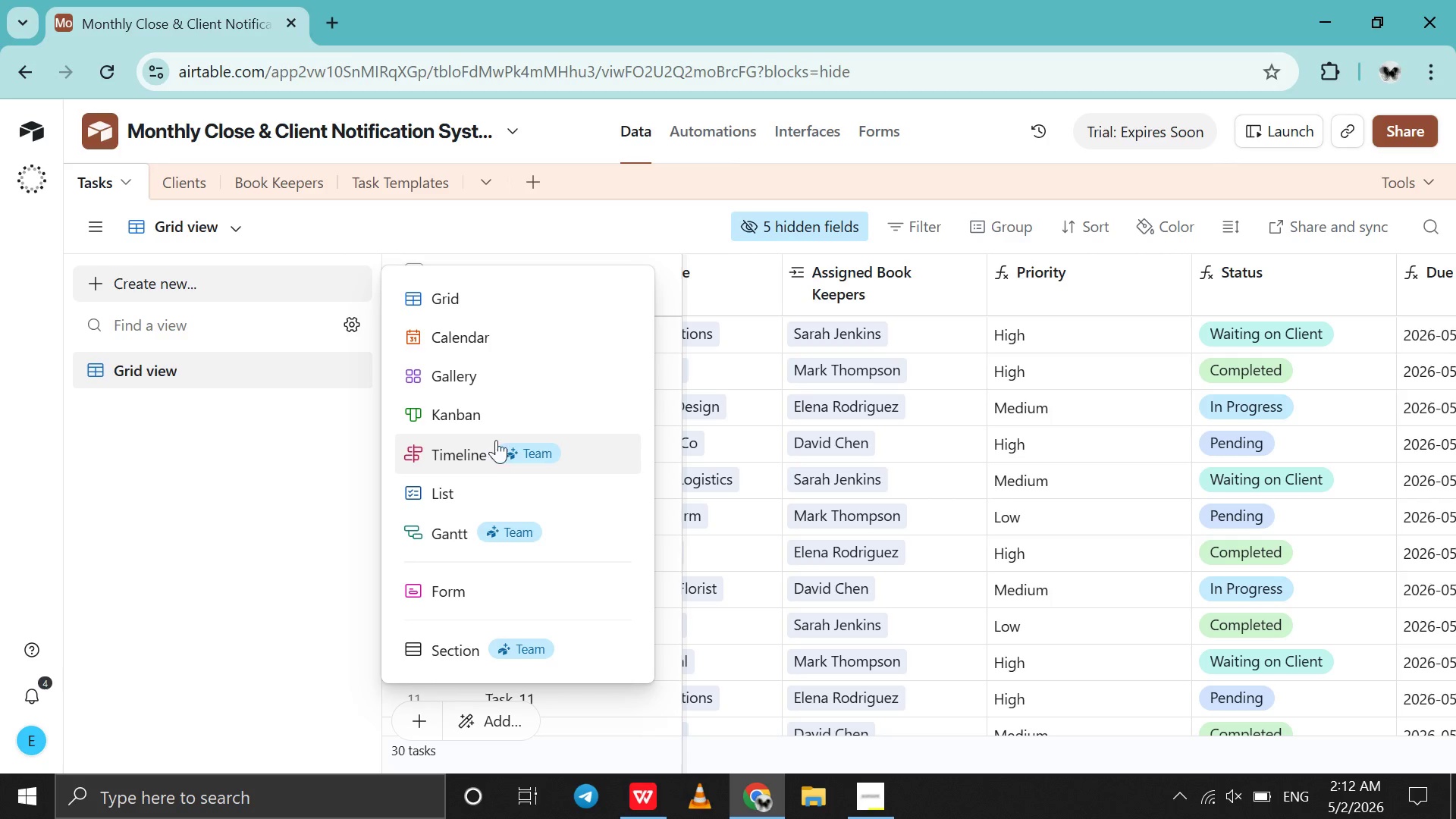 
left_click([504, 419])
 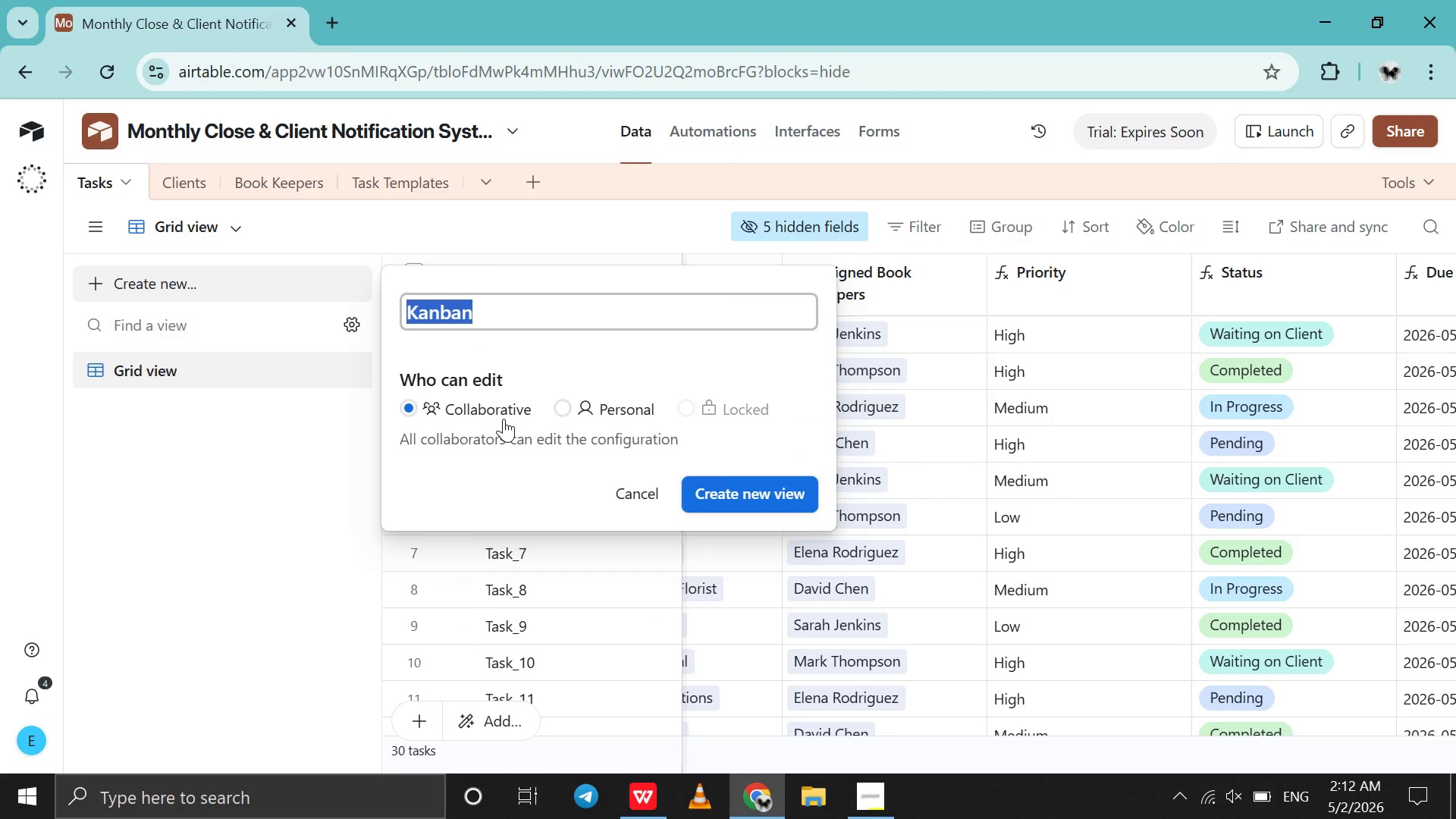 
type(Task Status )
 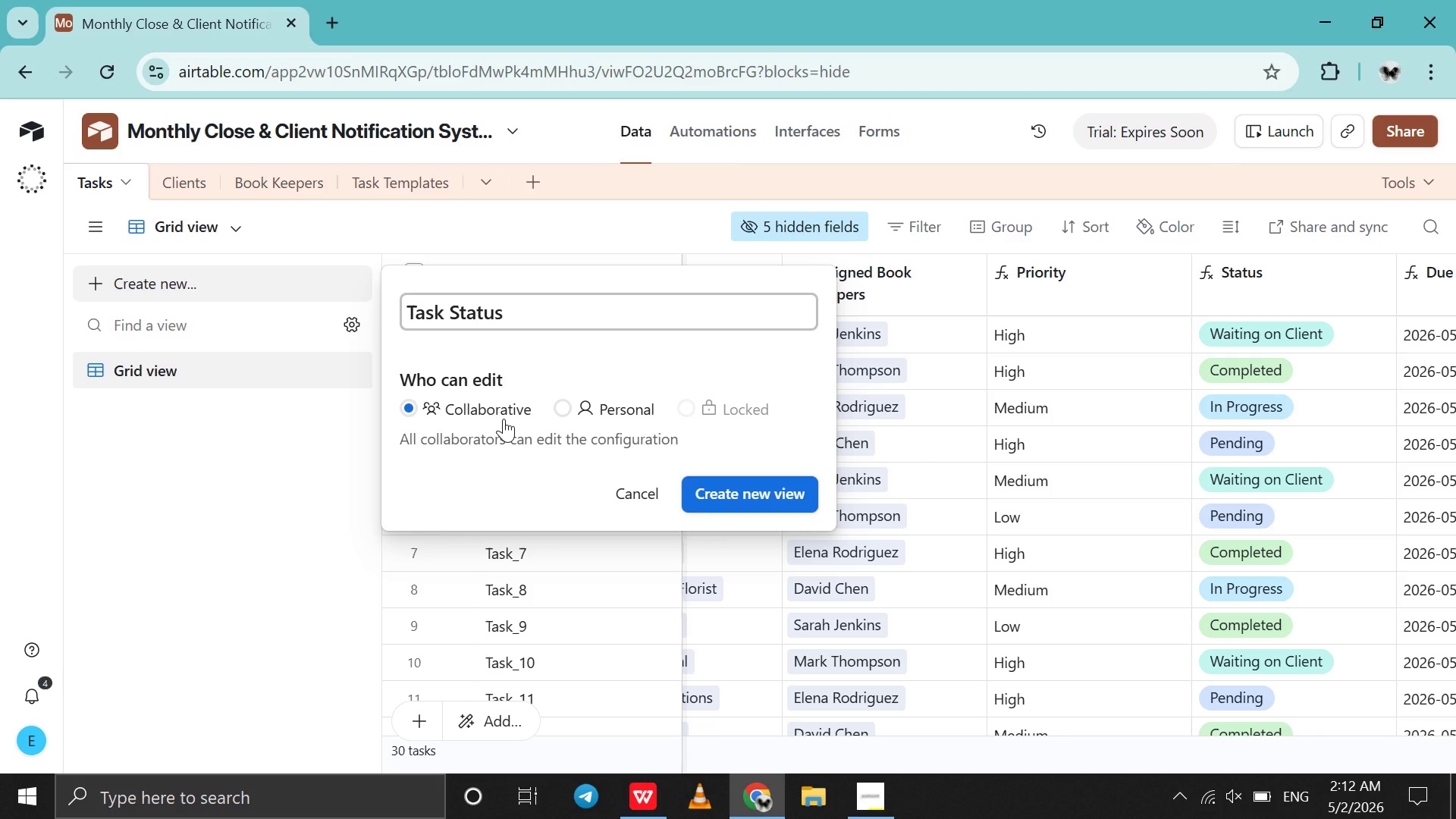 
key(Enter)
 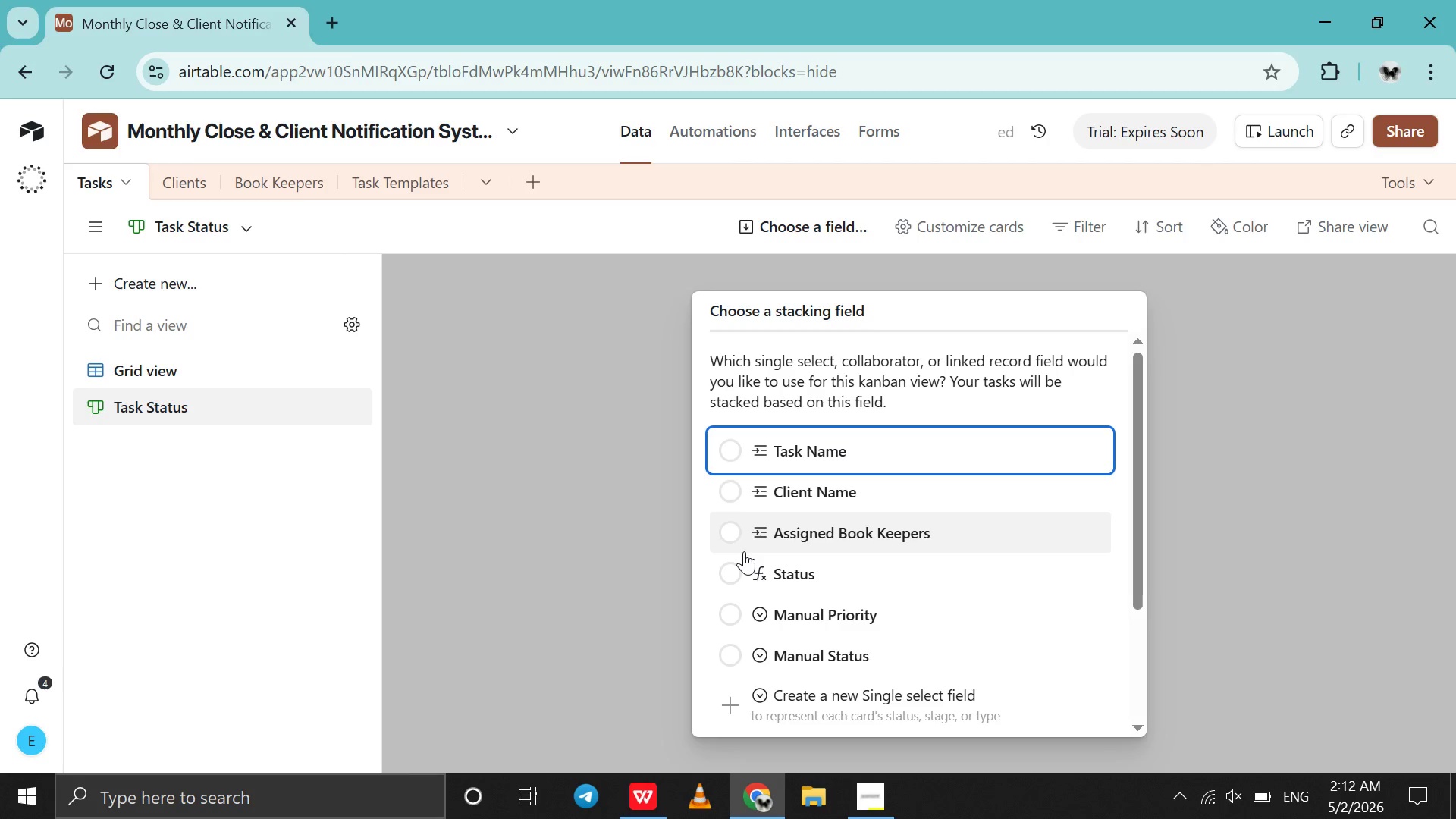 
left_click([745, 573])
 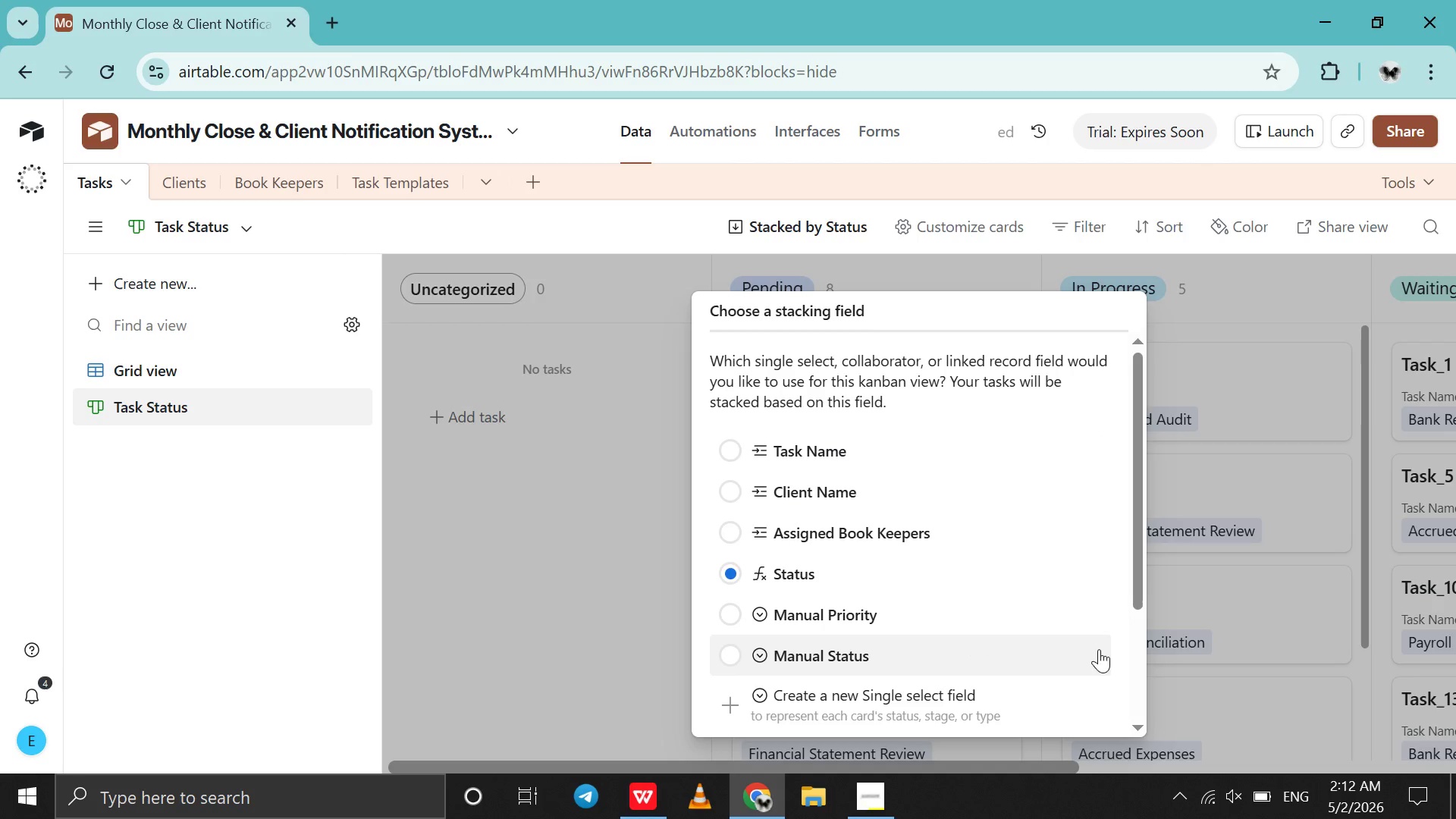 
scroll: coordinate [1102, 649], scroll_direction: down, amount: 20.0
 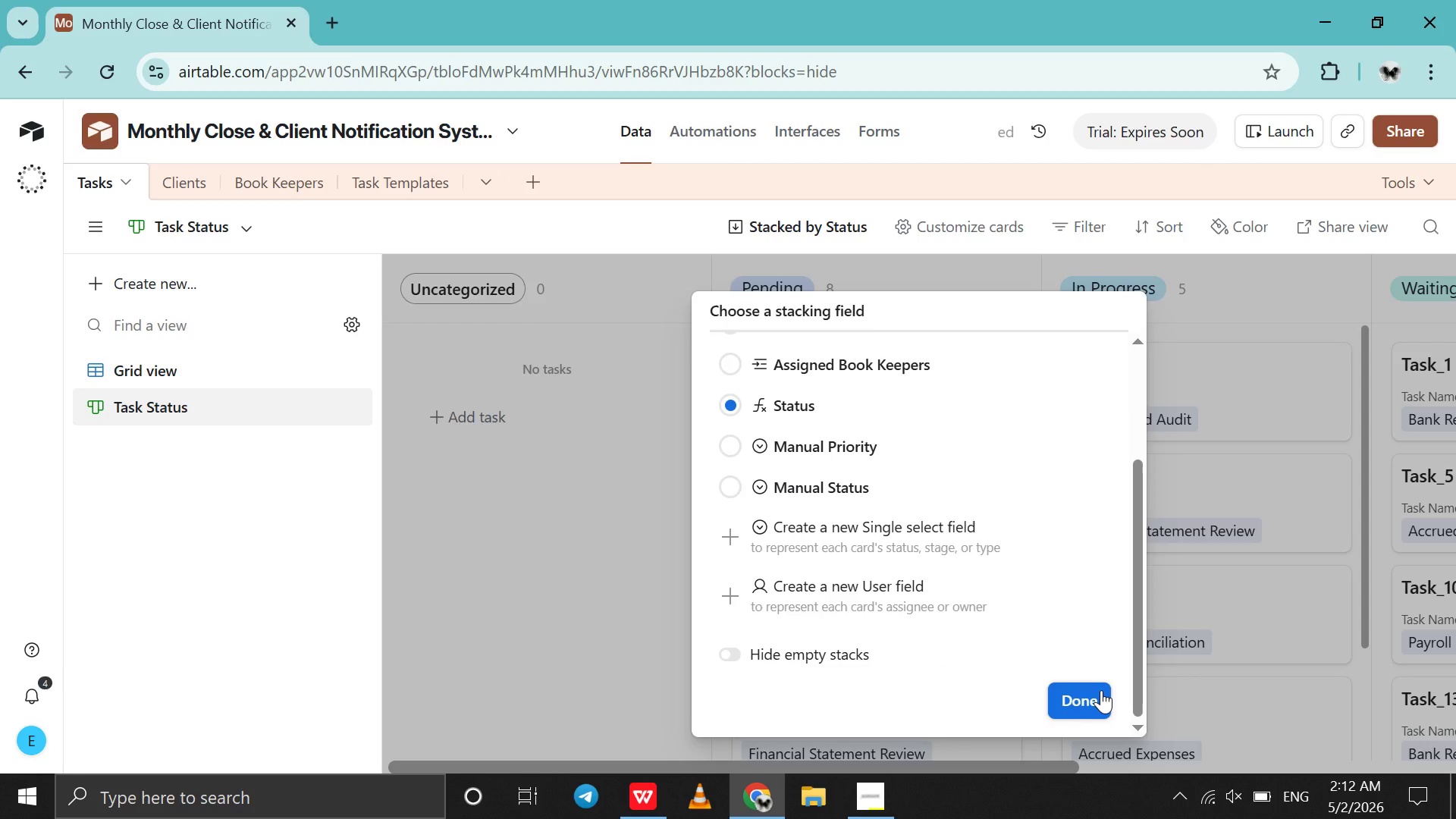 
left_click([1101, 690])
 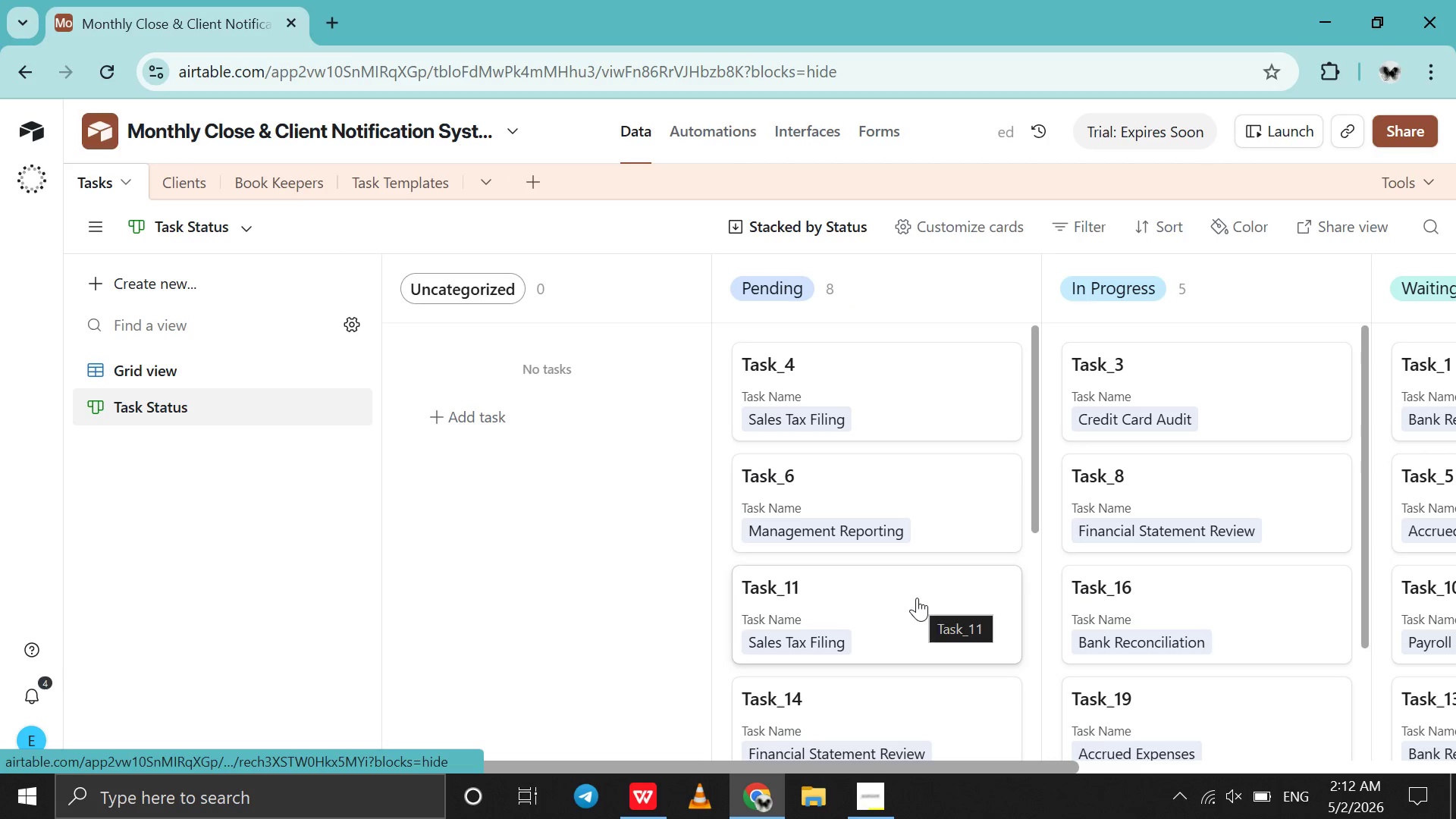 
scroll: coordinate [917, 598], scroll_direction: down, amount: 4.0
 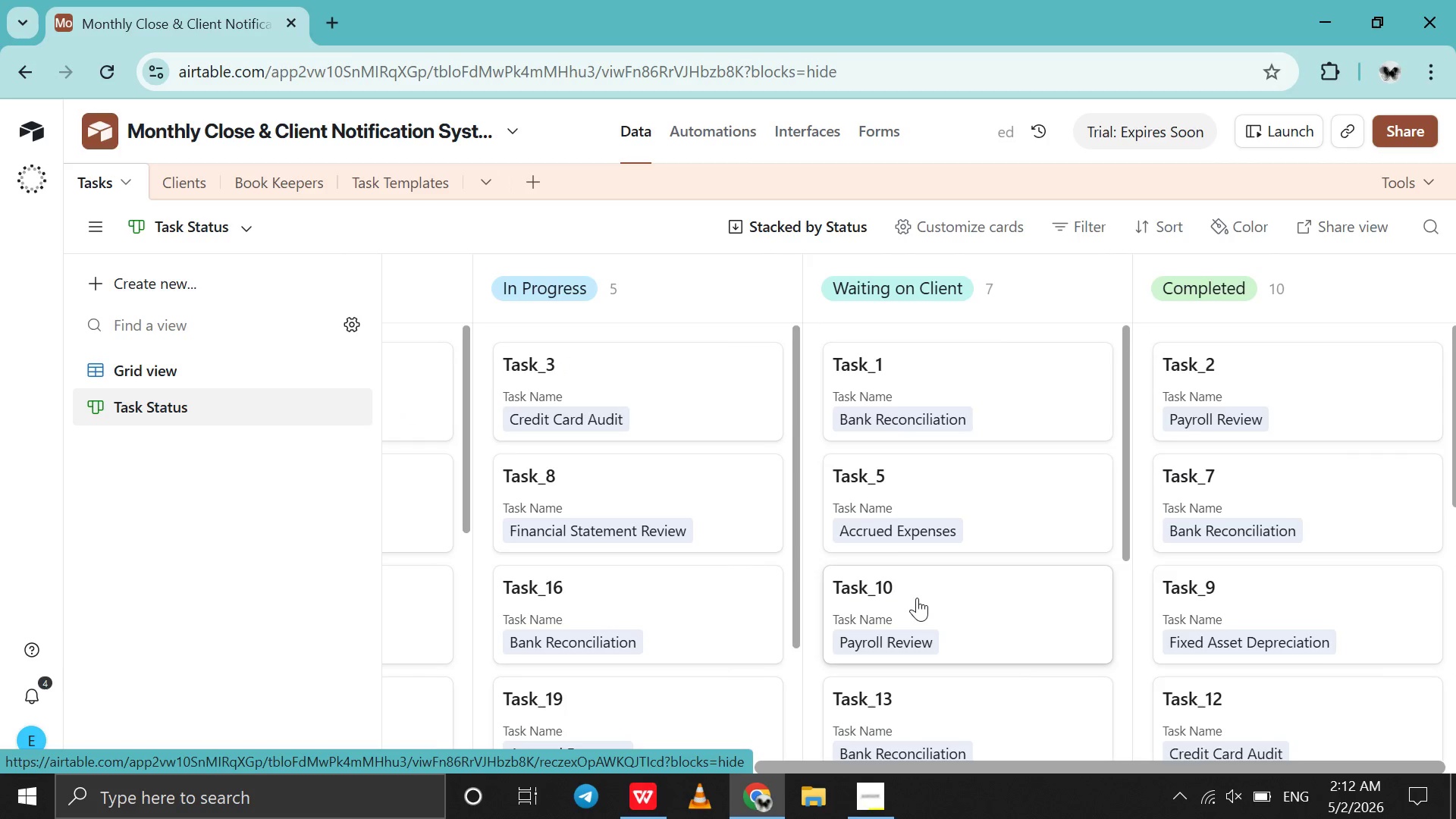 
scroll: coordinate [917, 598], scroll_direction: up, amount: 2.0
 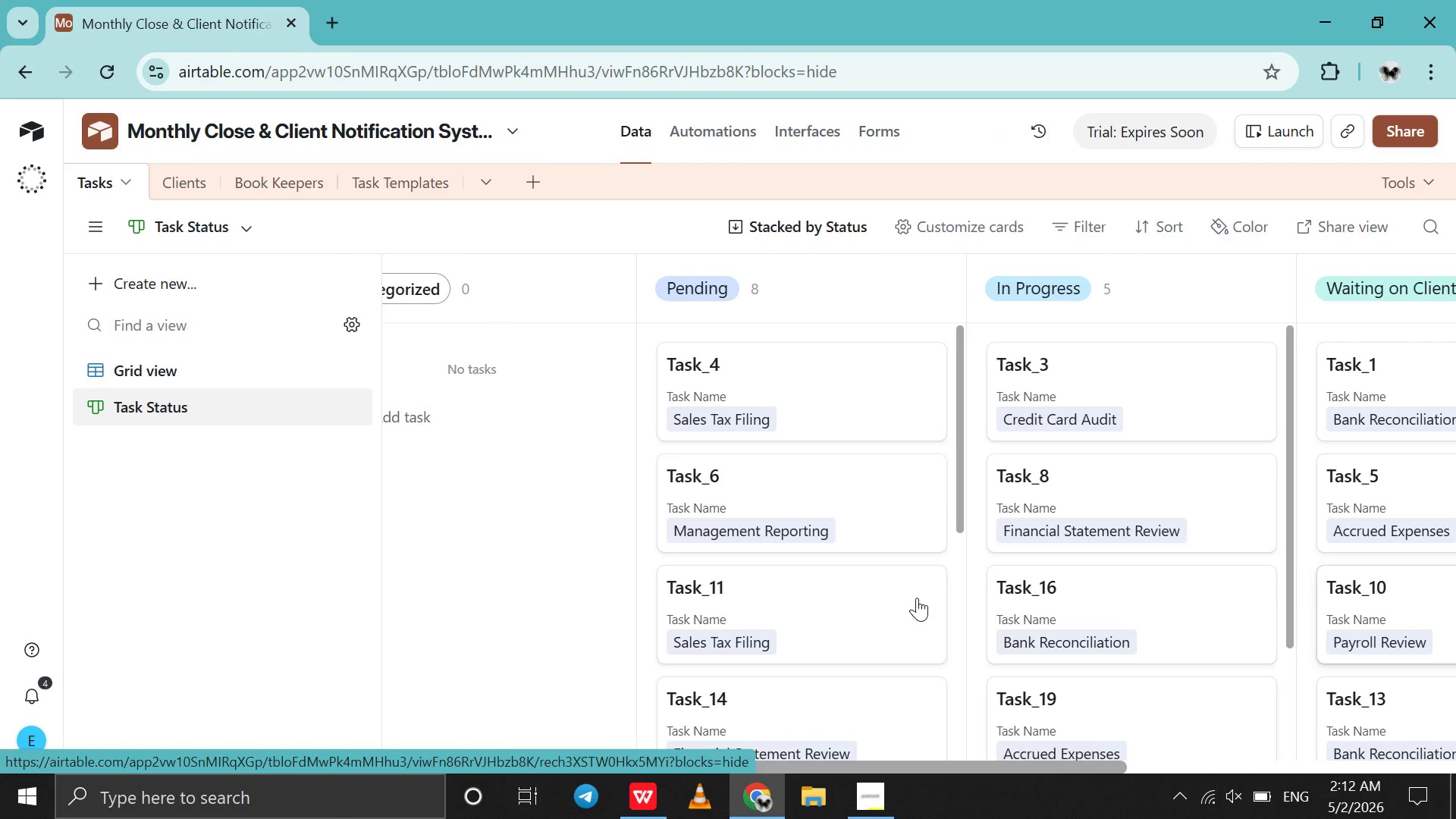 
scroll: coordinate [917, 598], scroll_direction: down, amount: 1.0
 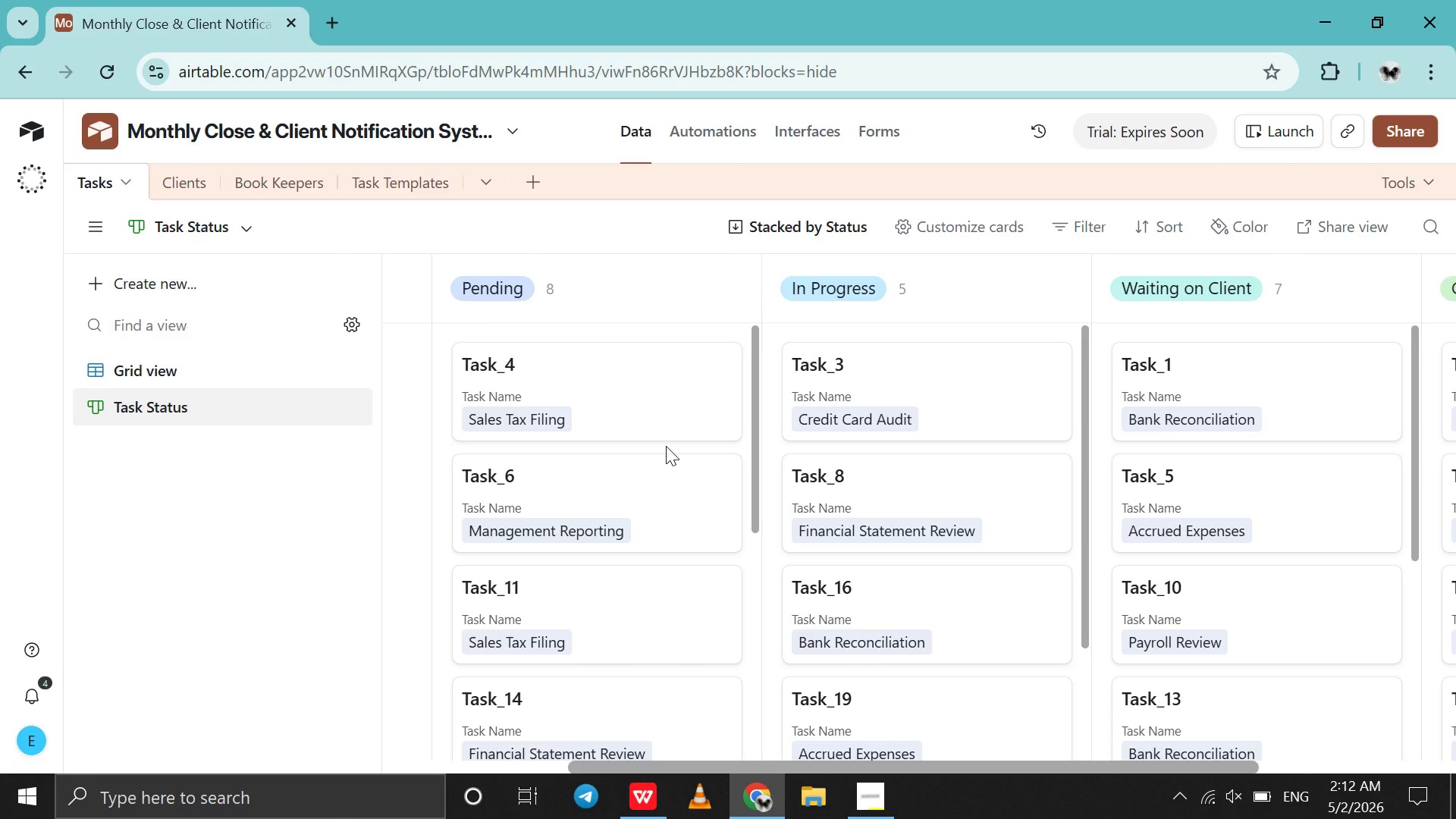 
hold_key(key=ControlLeft, duration=0.39)
 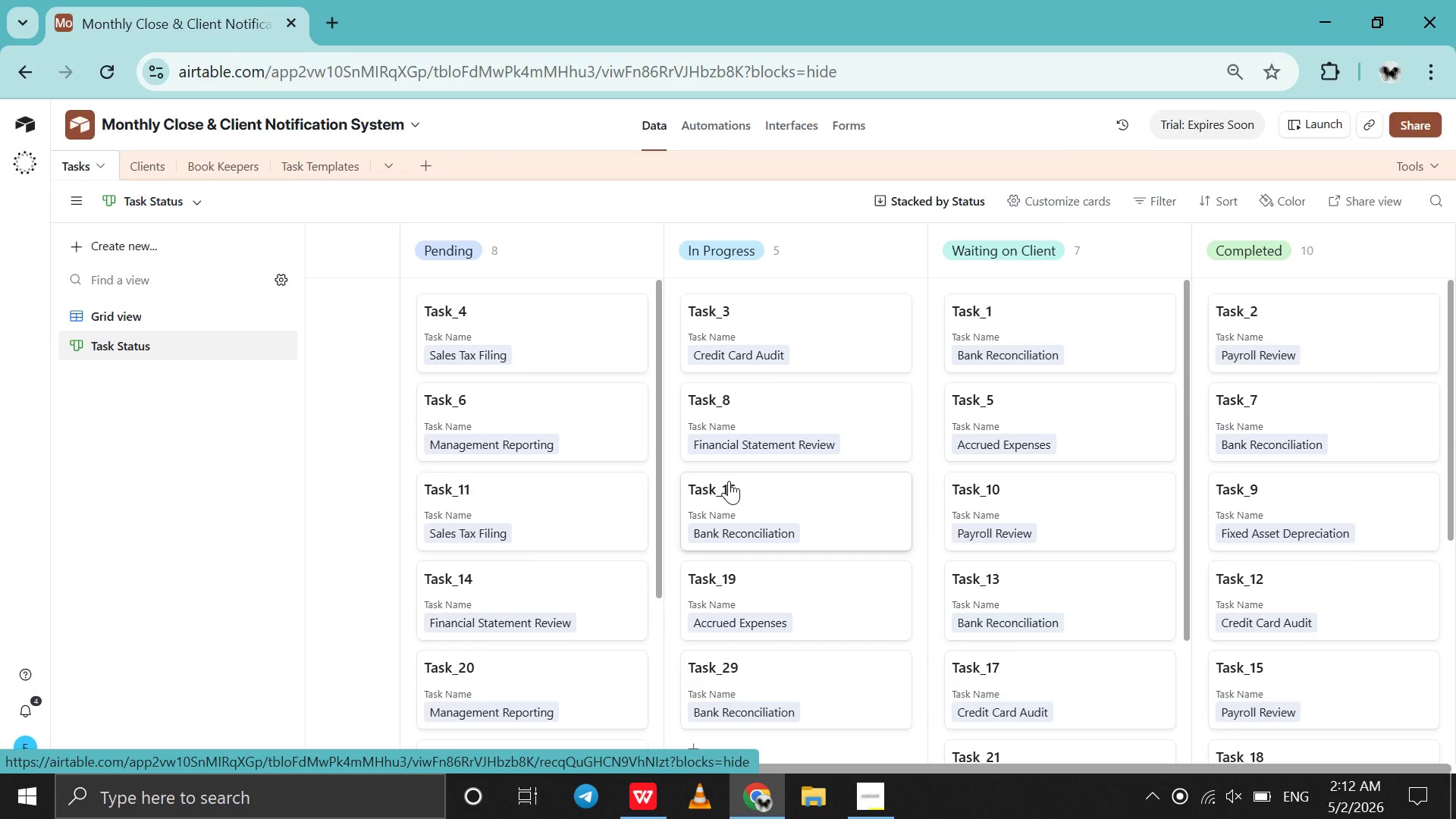 
wait(6.39)
 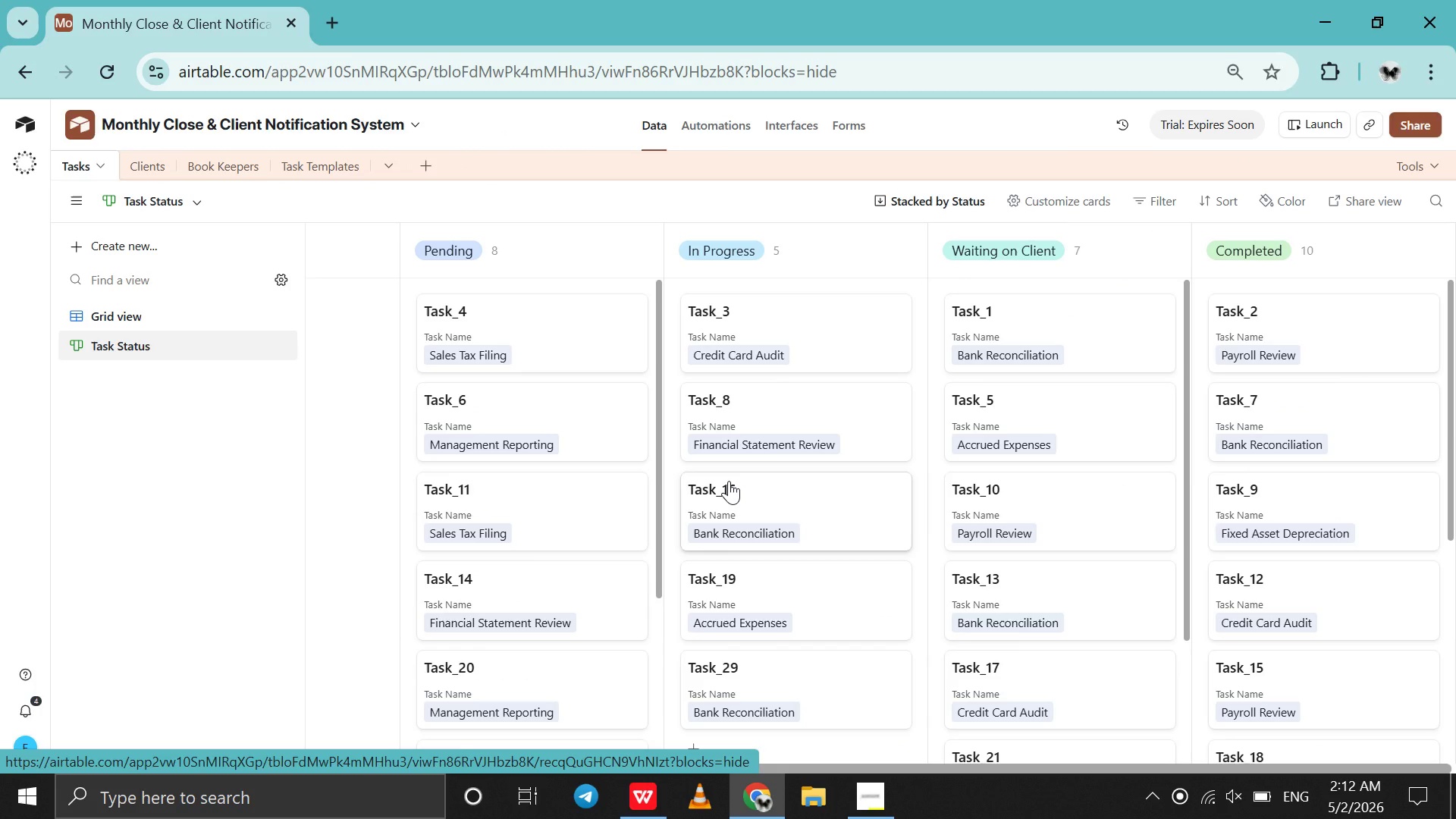 
key(Alt+Meta+PrintScreen)
 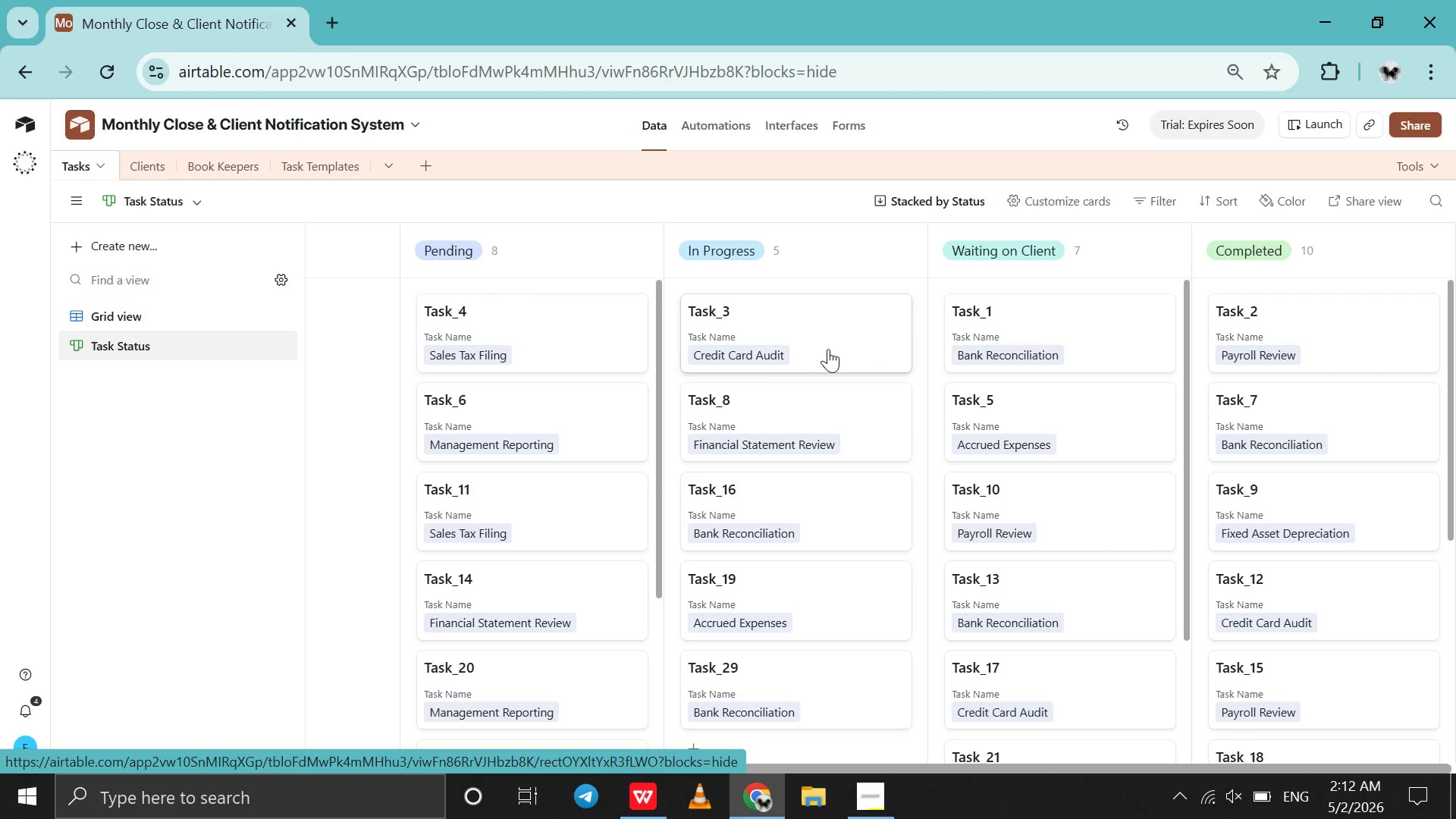 
wait(6.11)
 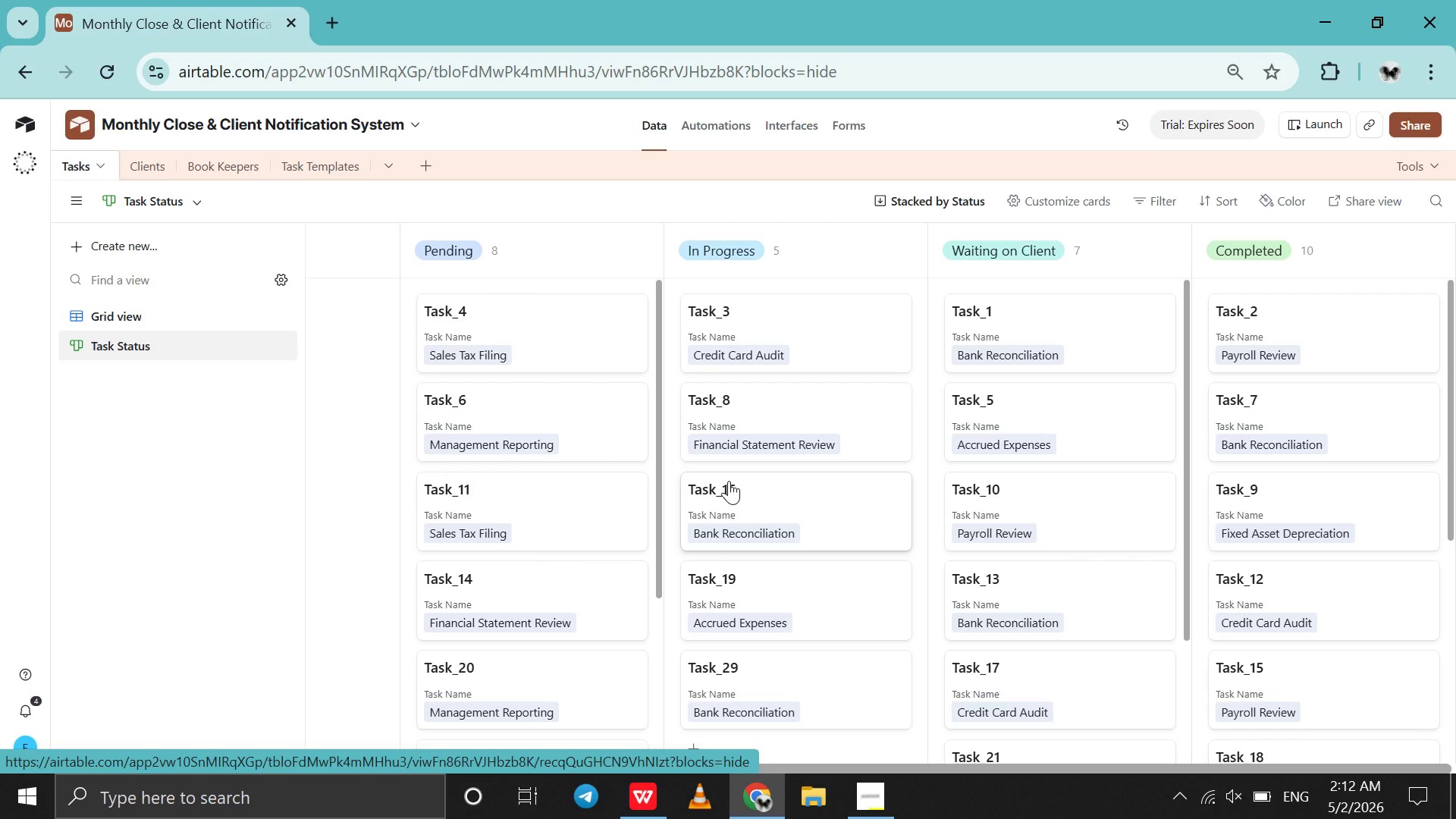 
left_click([1416, 340])
 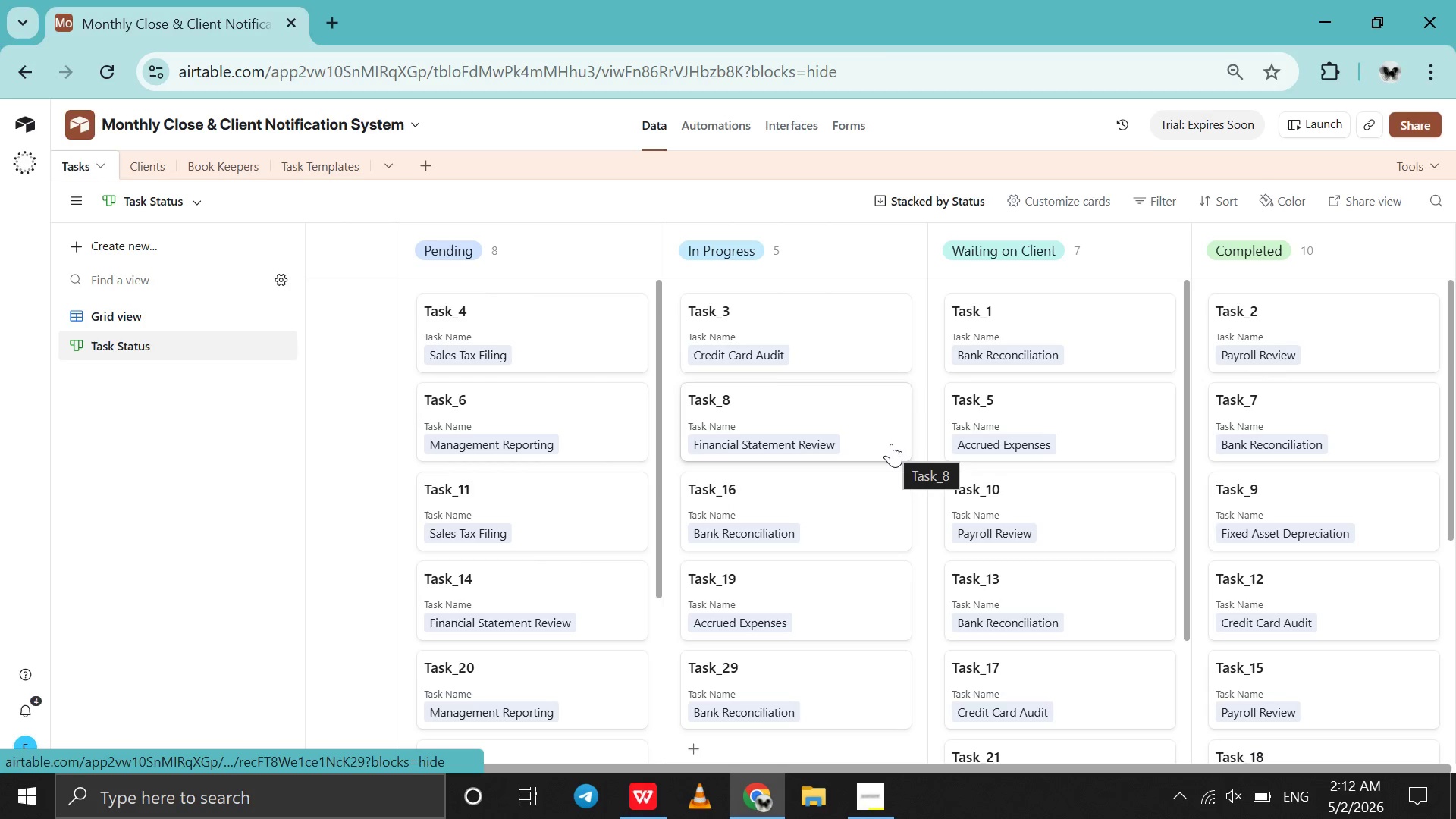 
scroll: coordinate [891, 444], scroll_direction: up, amount: 4.0
 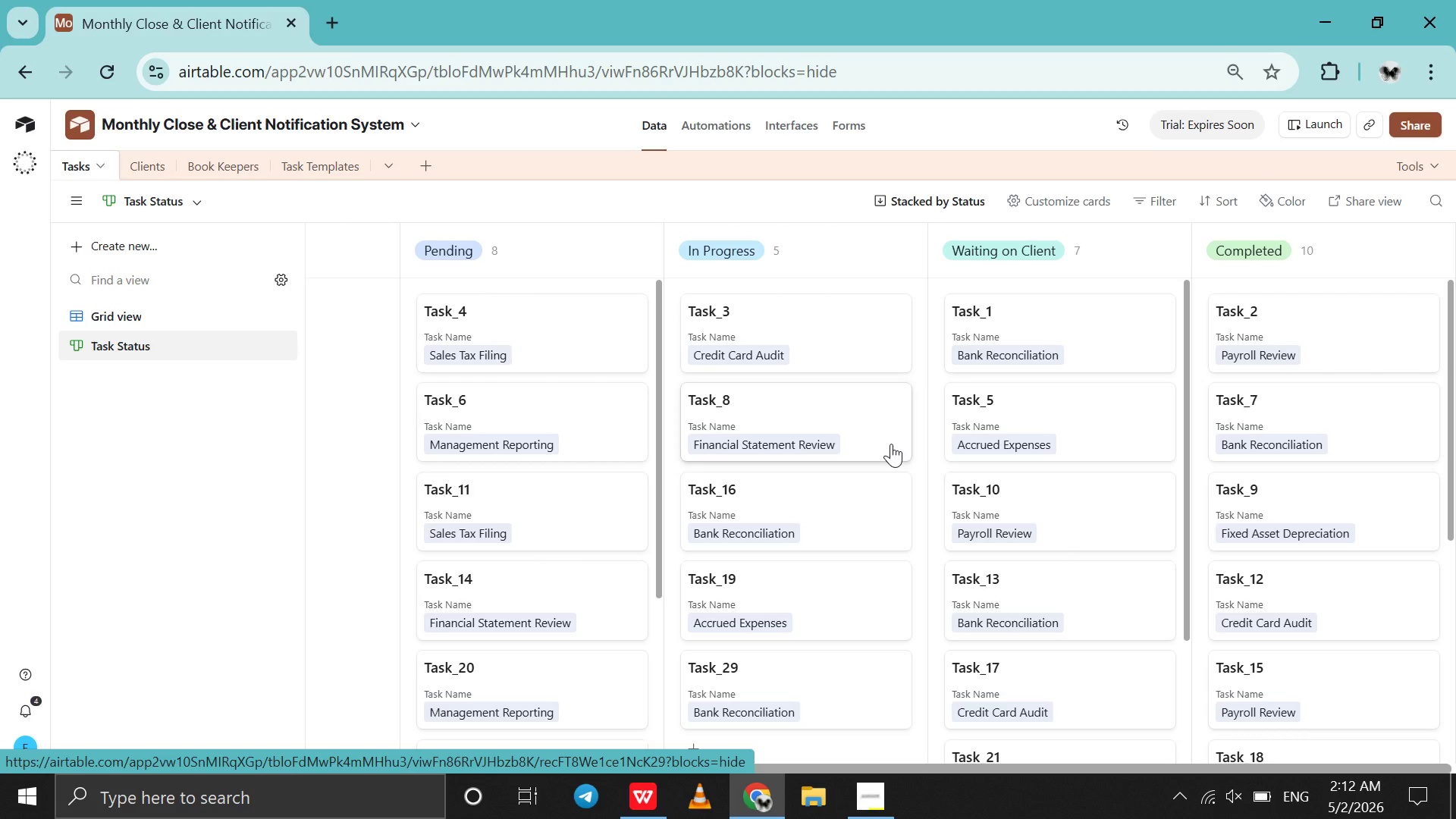 
hold_key(key=ControlLeft, duration=0.5)
 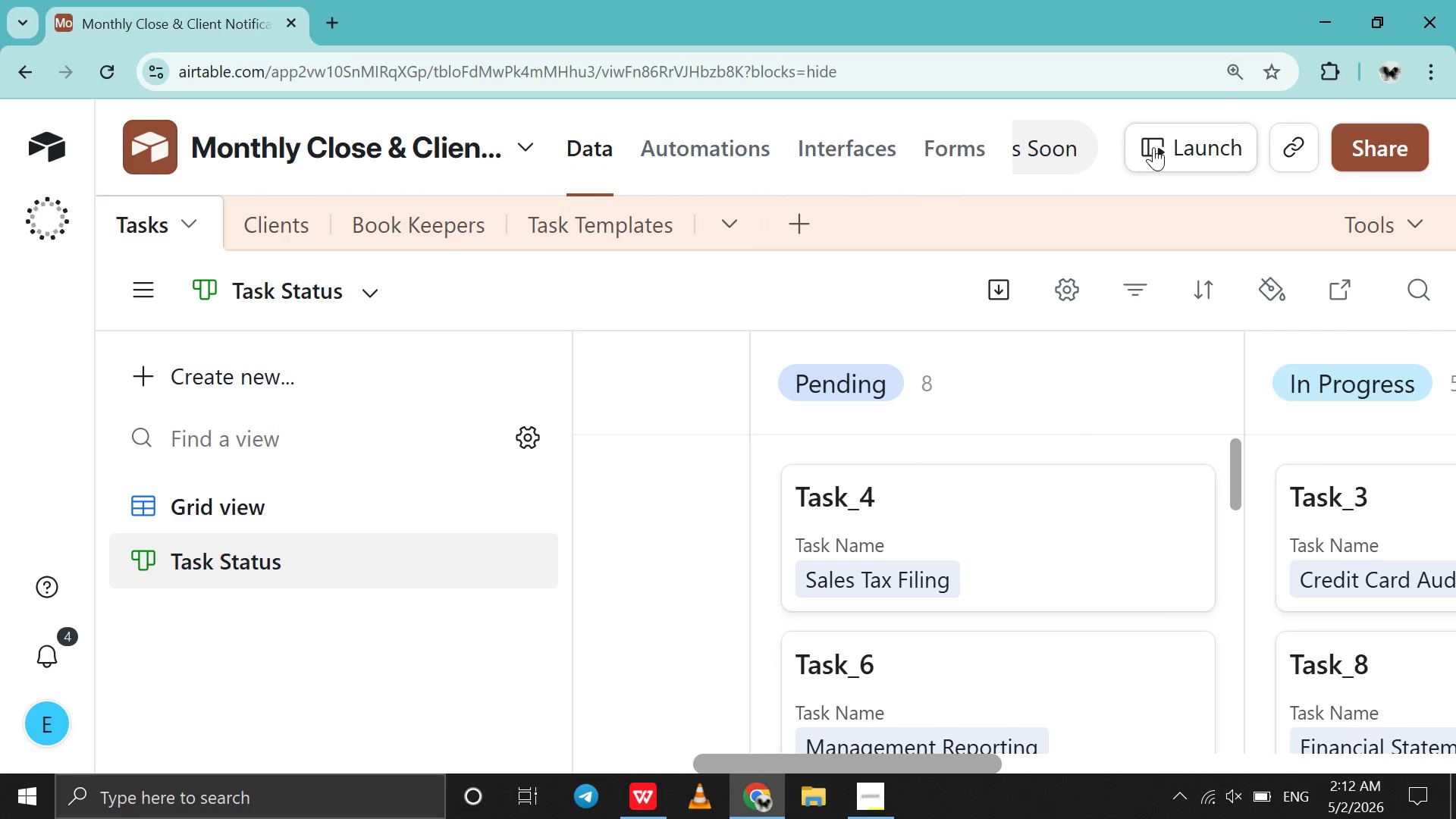 
scroll: coordinate [1153, 147], scroll_direction: up, amount: 1.0
 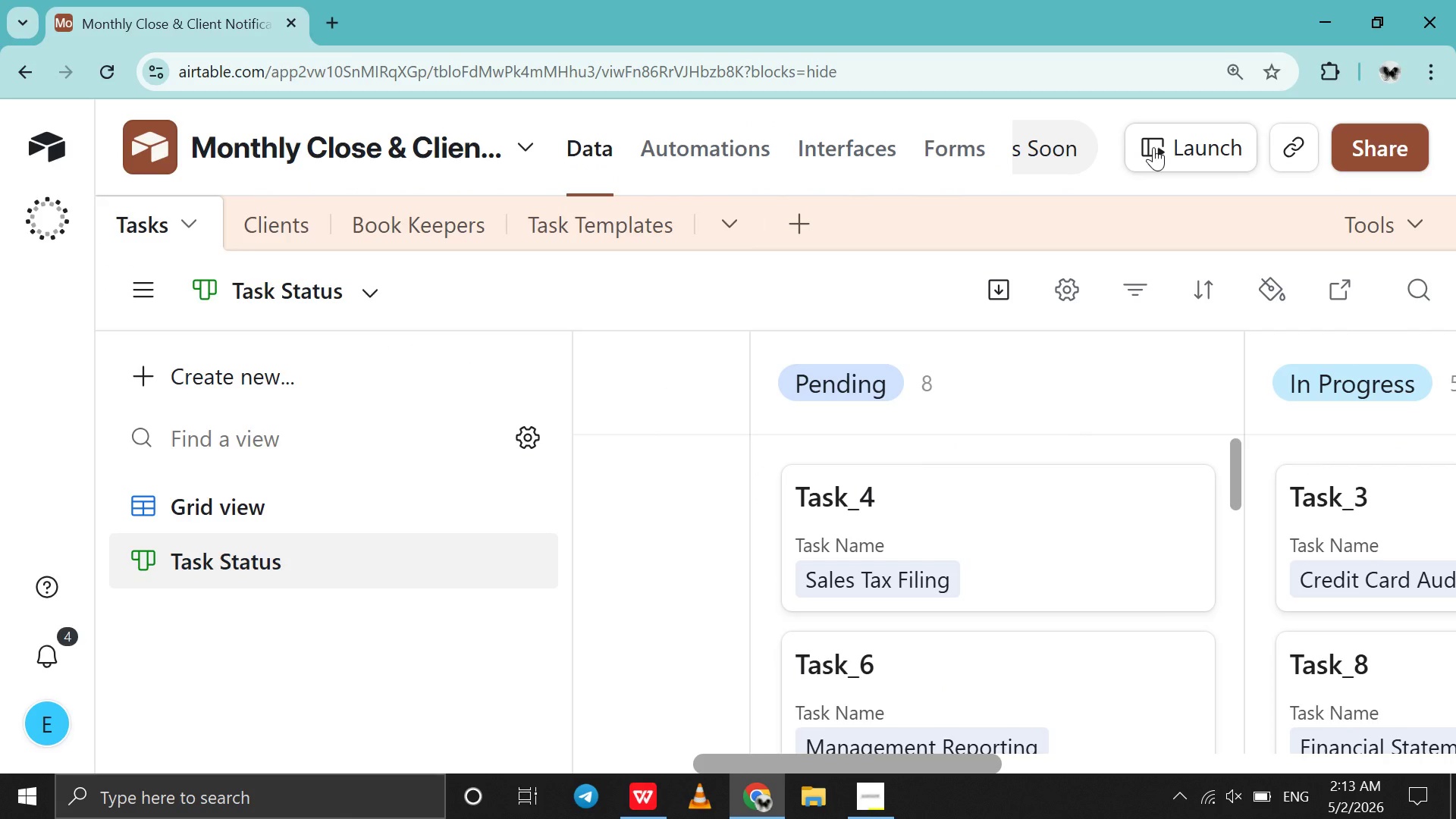 
key(Control+ControlLeft)
 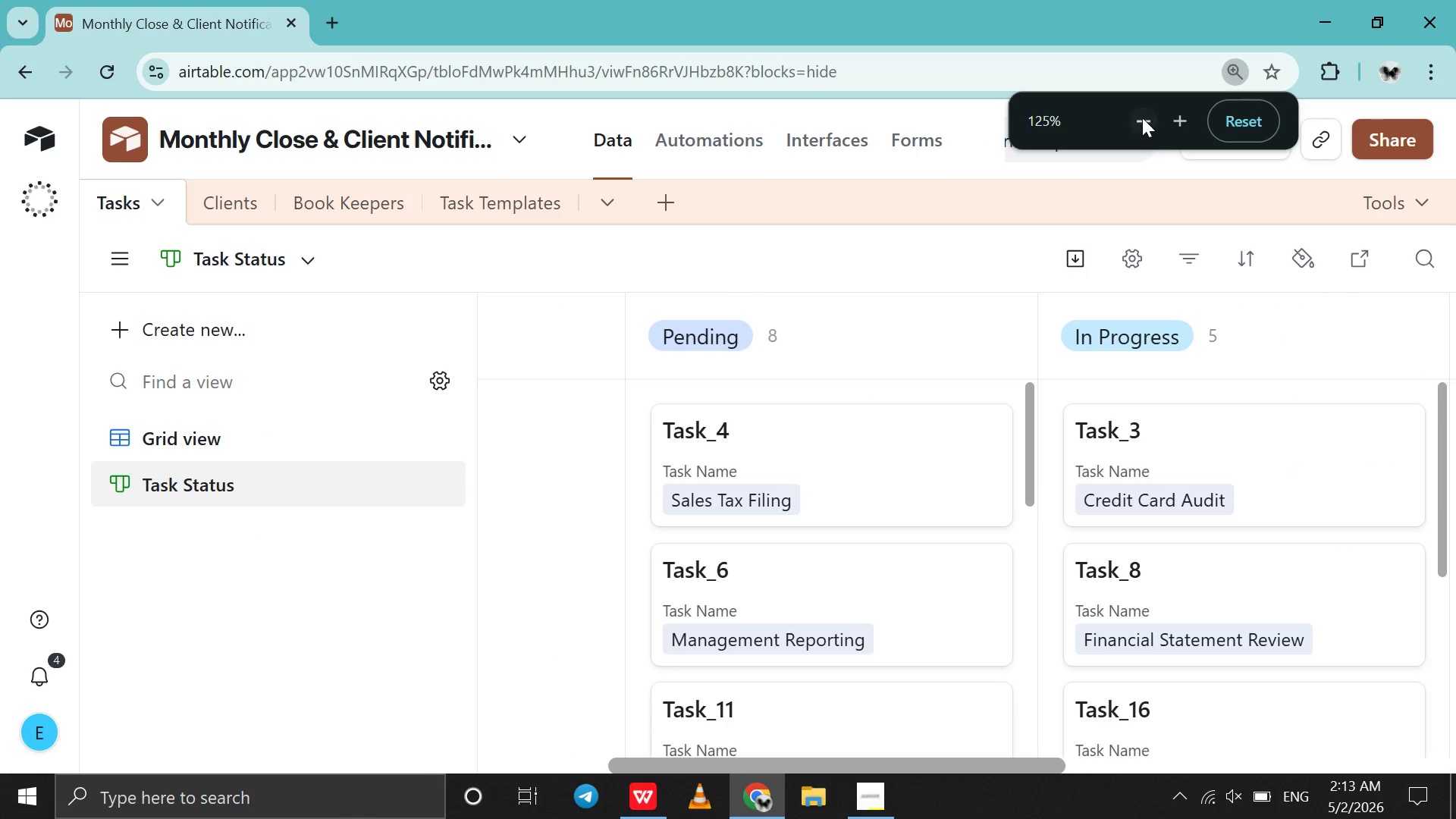 
left_click([1141, 118])
 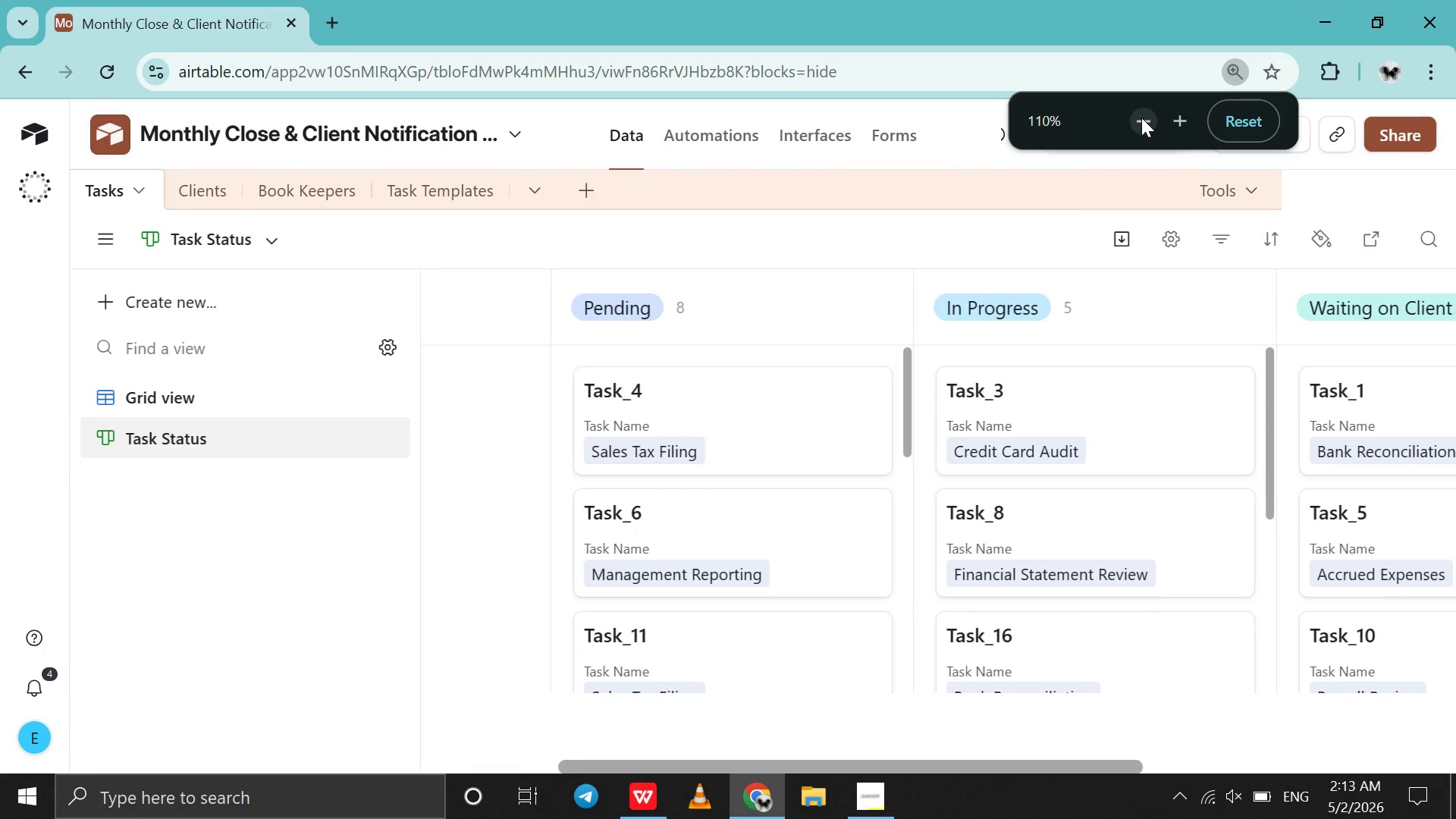 
left_click([1141, 118])
 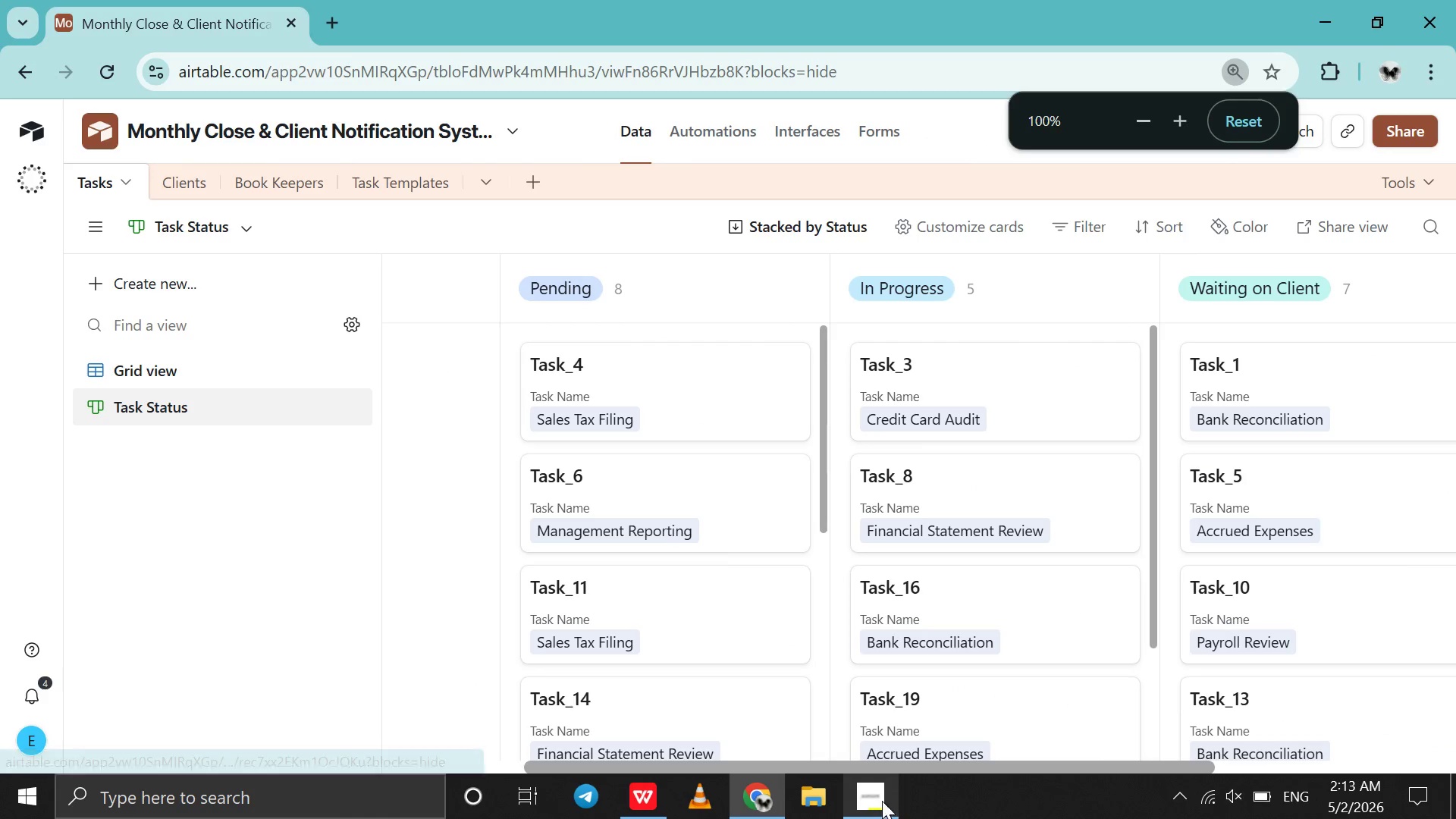 
left_click([881, 800])